 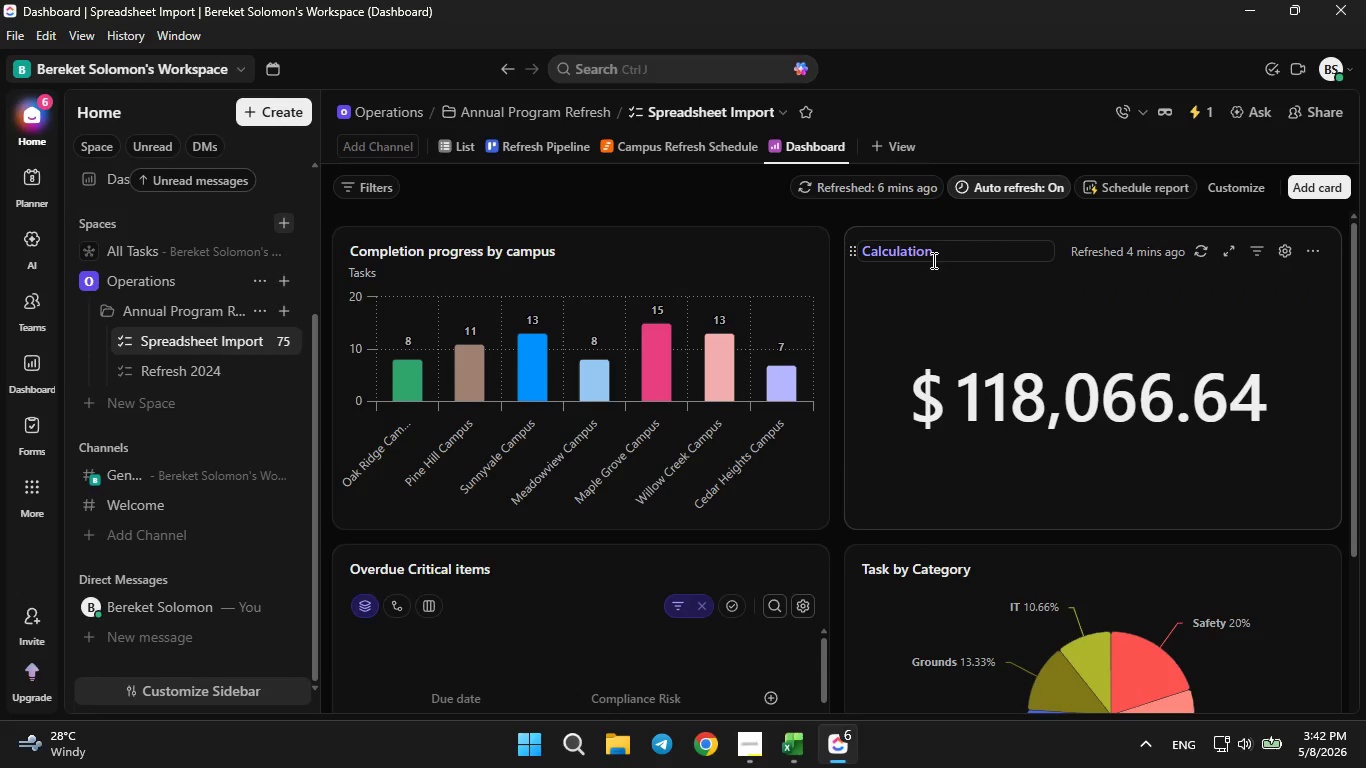 
hold_key(key=Backspace, duration=1.05)
 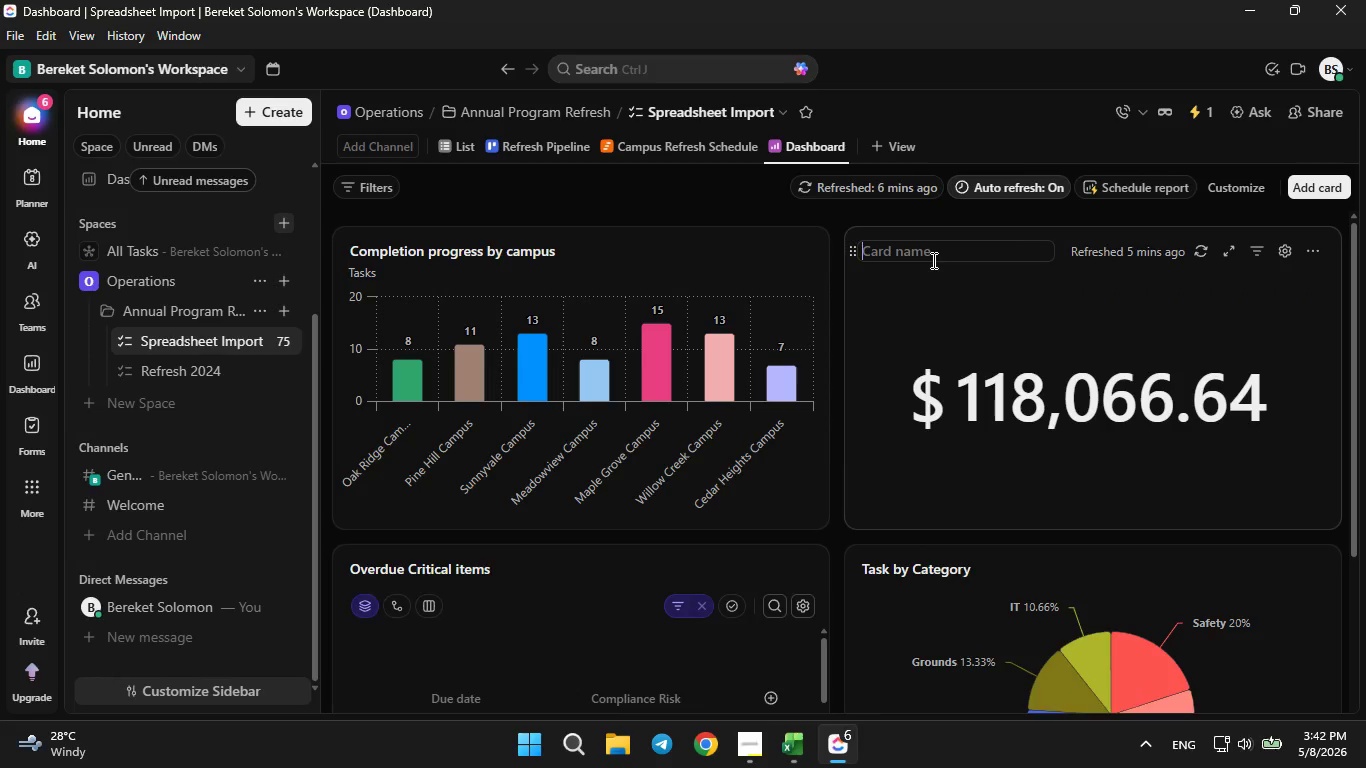 
type(Total Estimated Cost)
 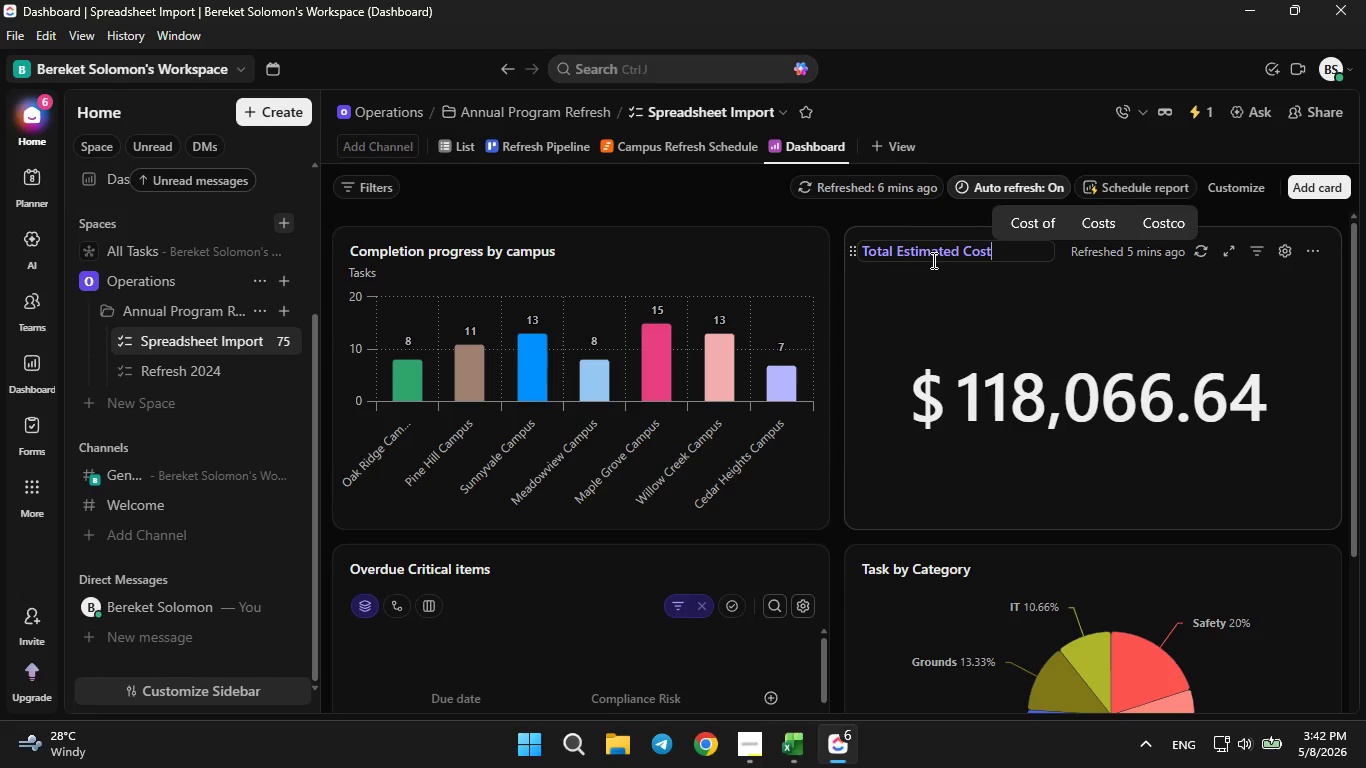 
key(Enter)
 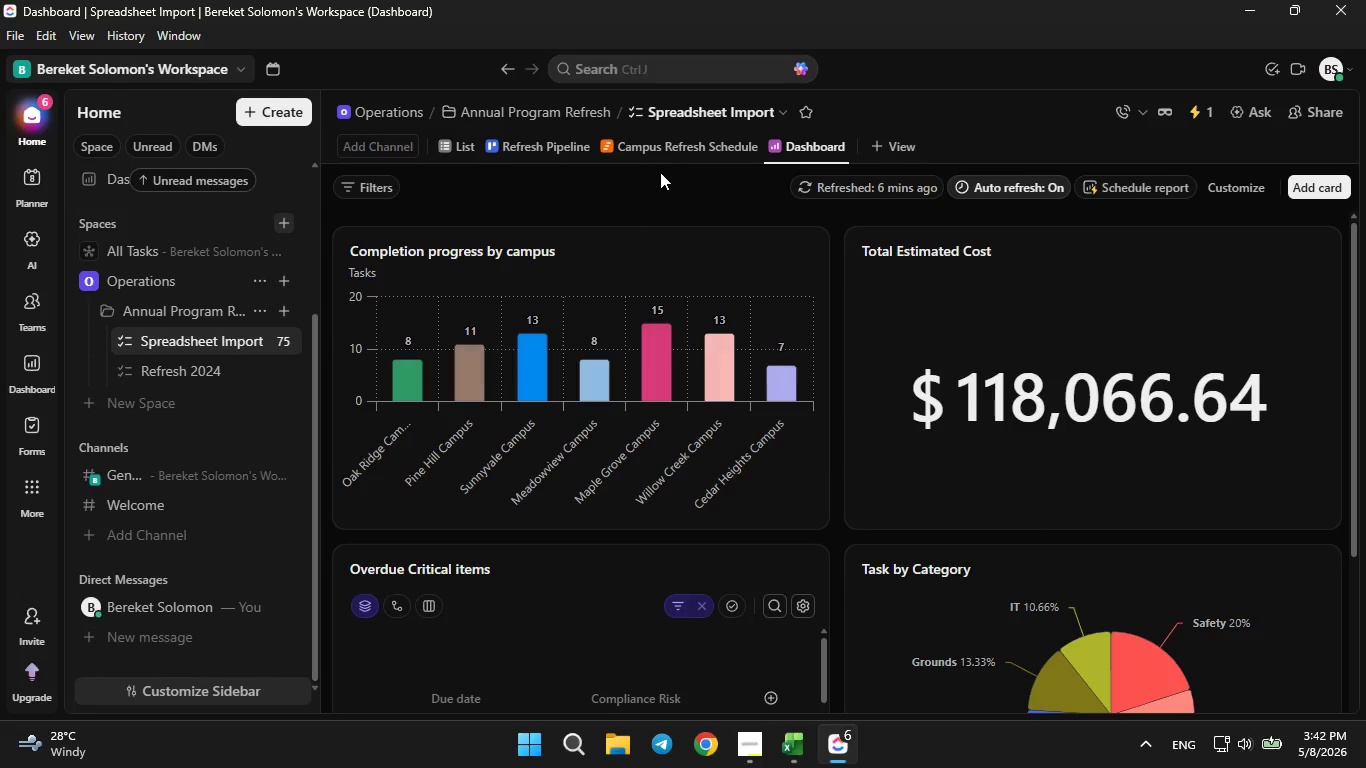 
wait(5.48)
 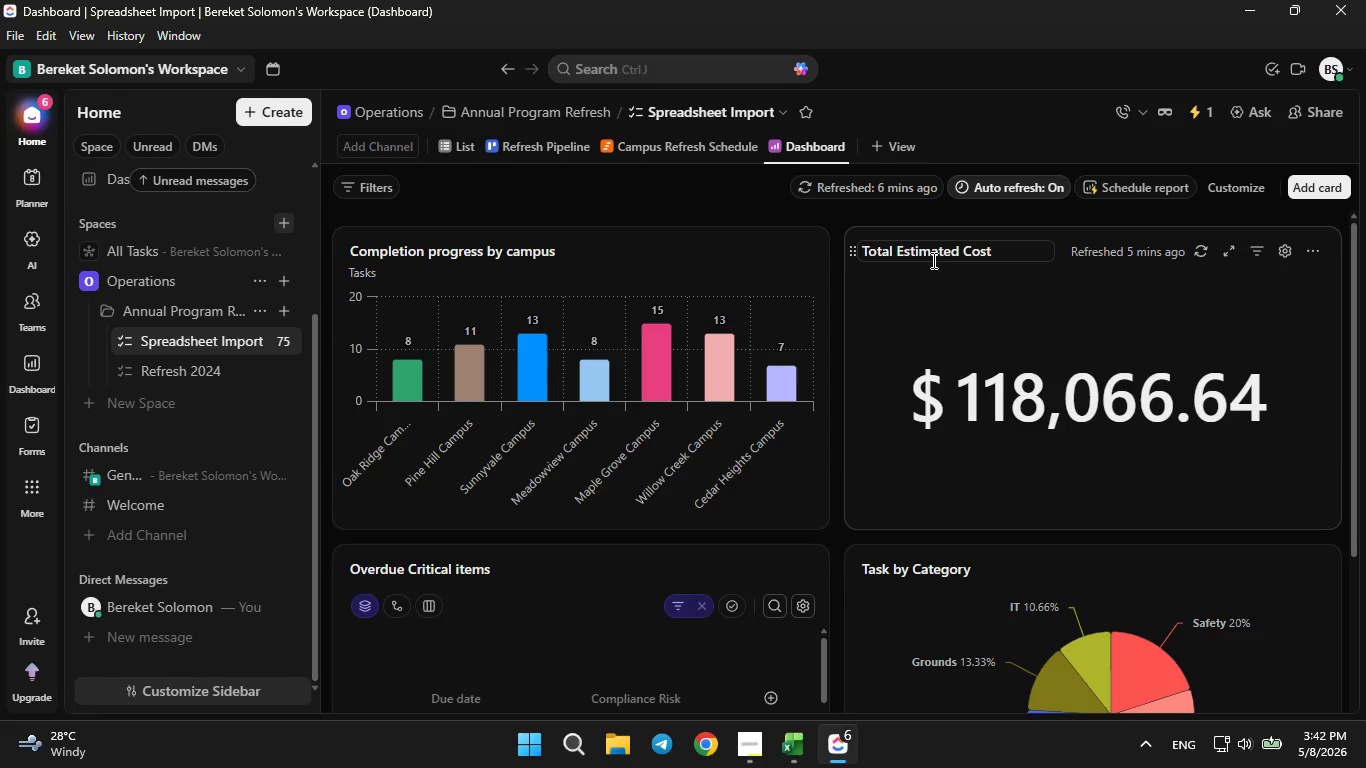 
left_click([521, 150])
 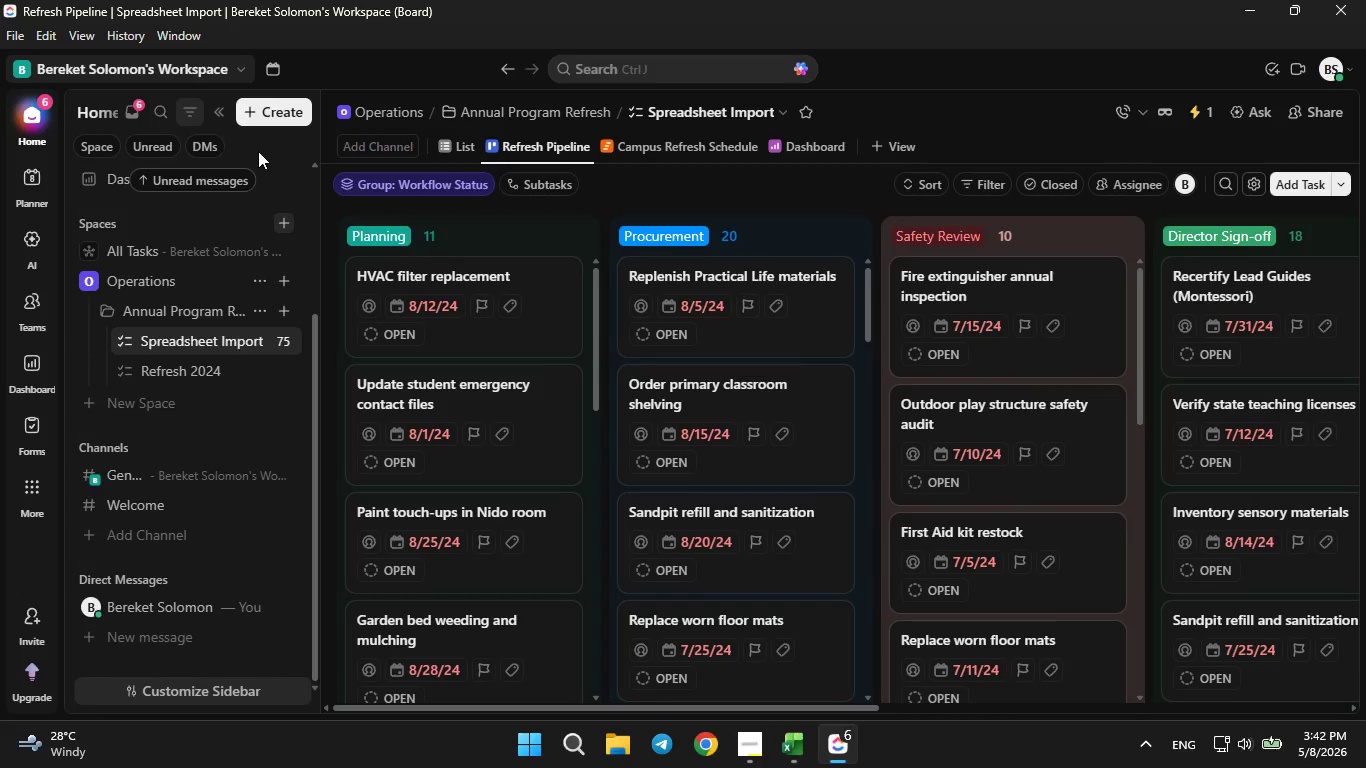 
left_click([219, 111])
 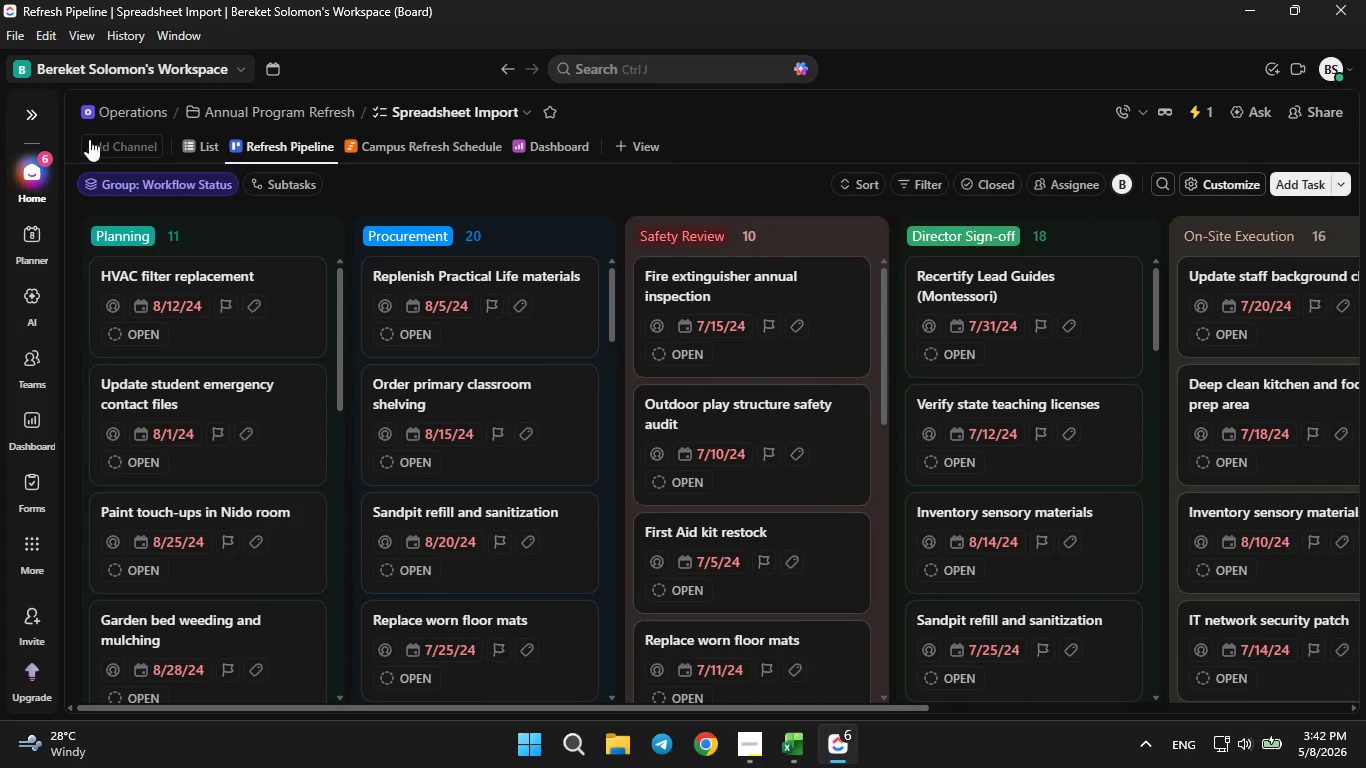 
wait(5.69)
 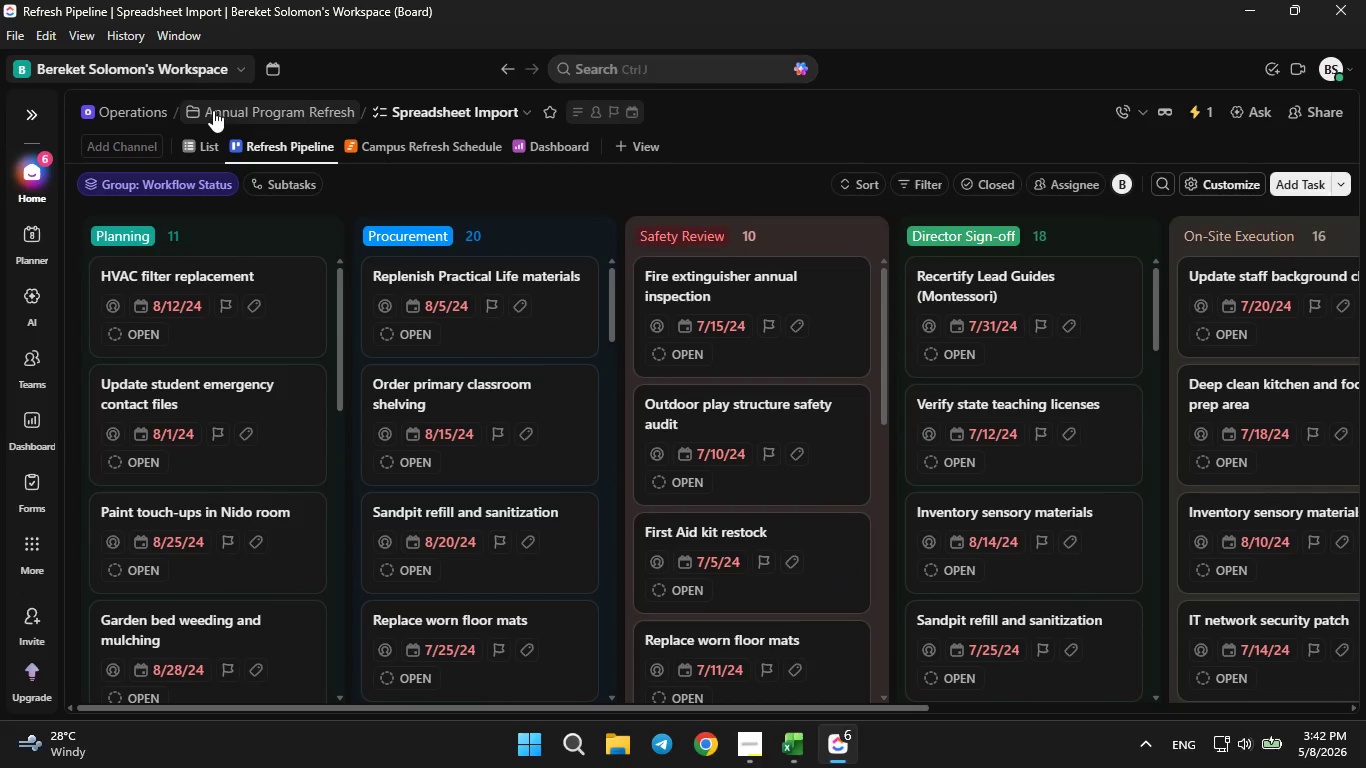 
left_click([1211, 184])
 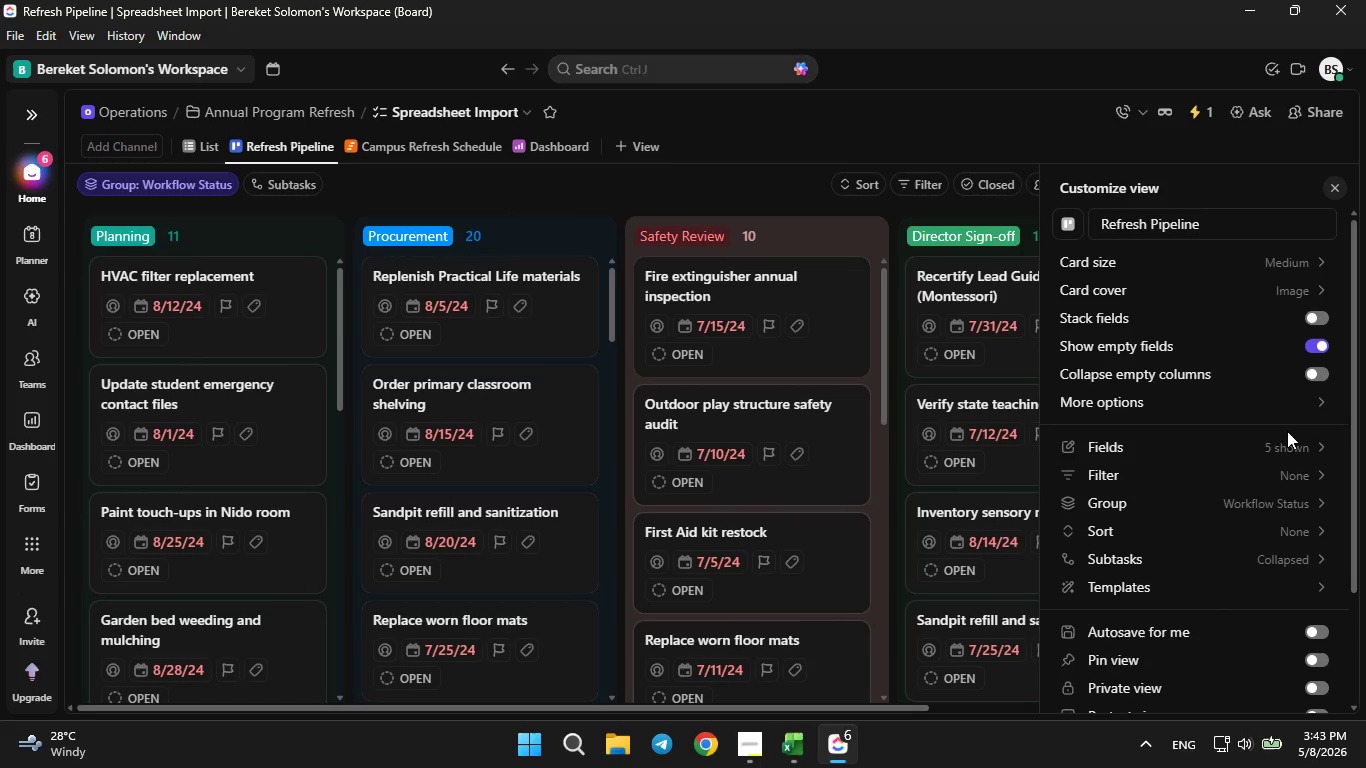 
left_click([1287, 444])
 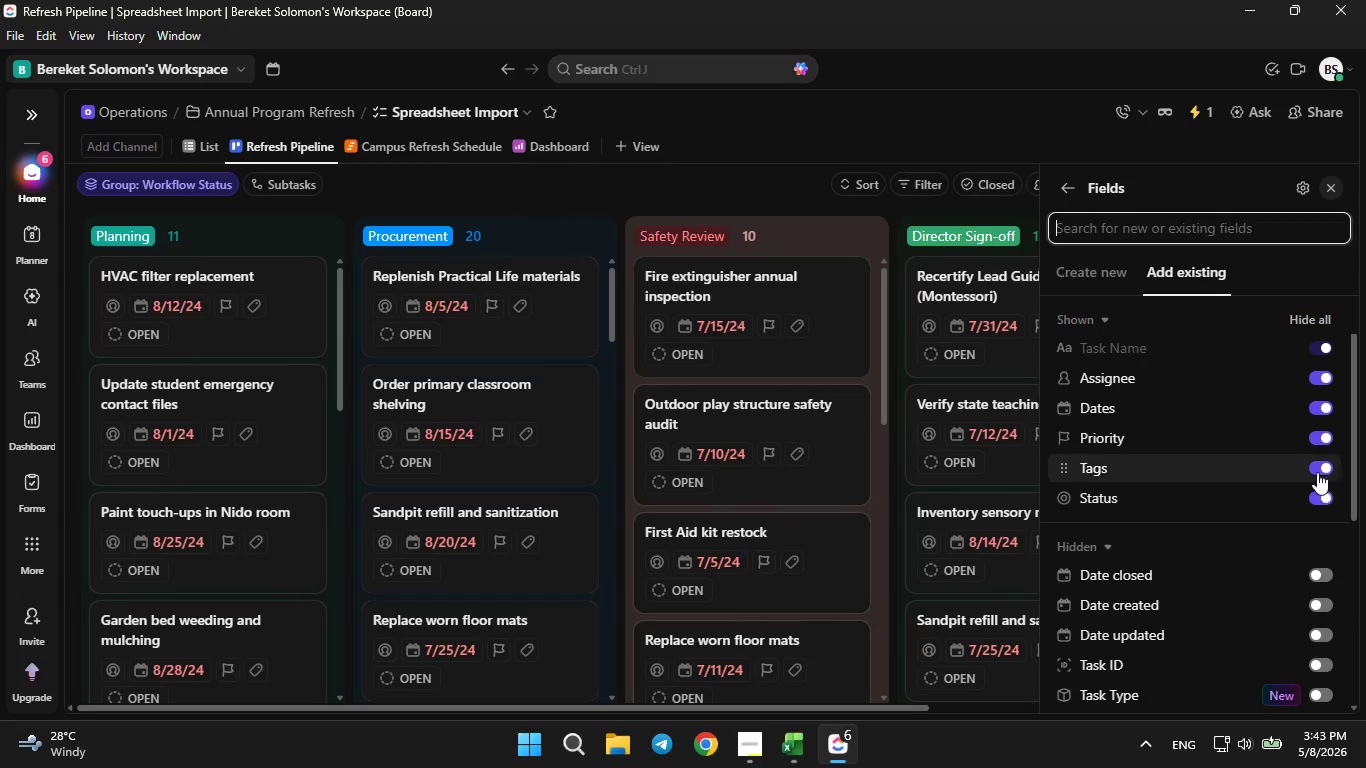 
left_click([1318, 378])
 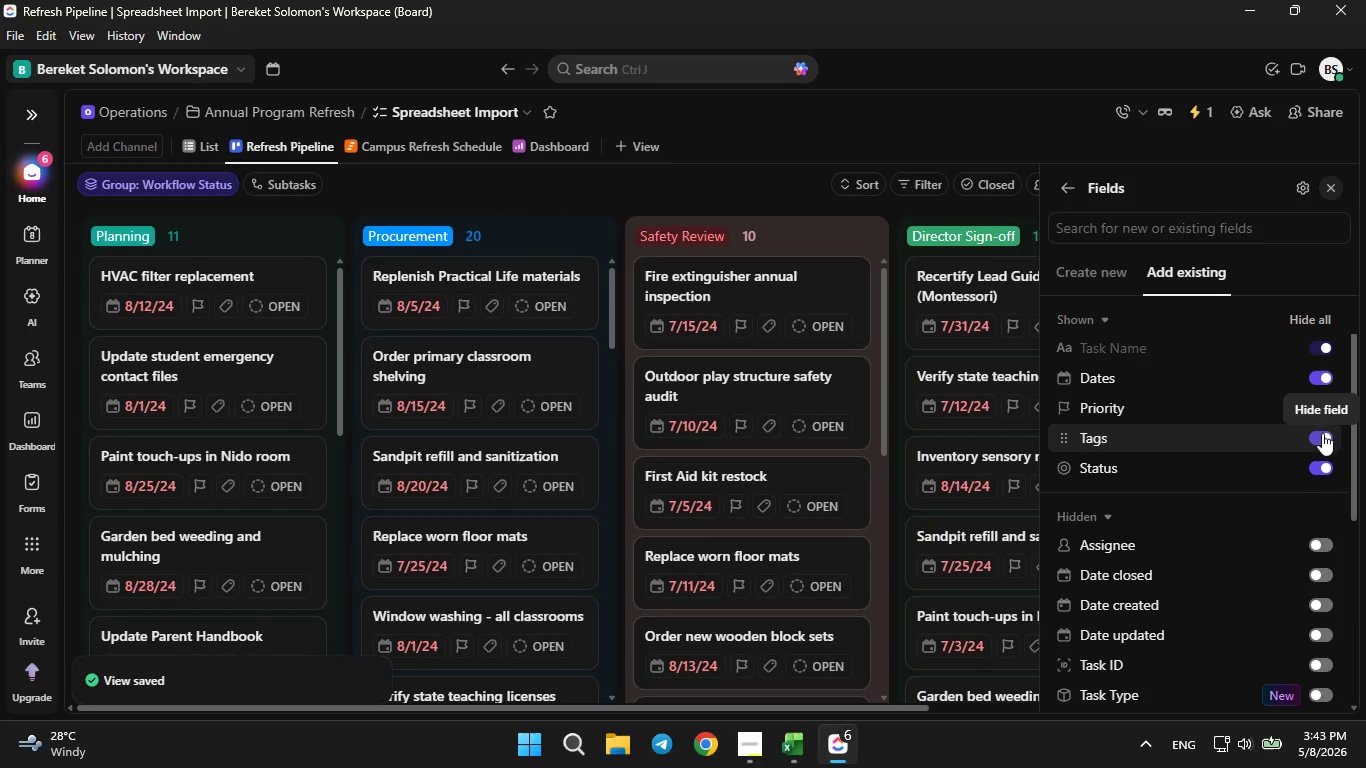 
left_click([1320, 434])
 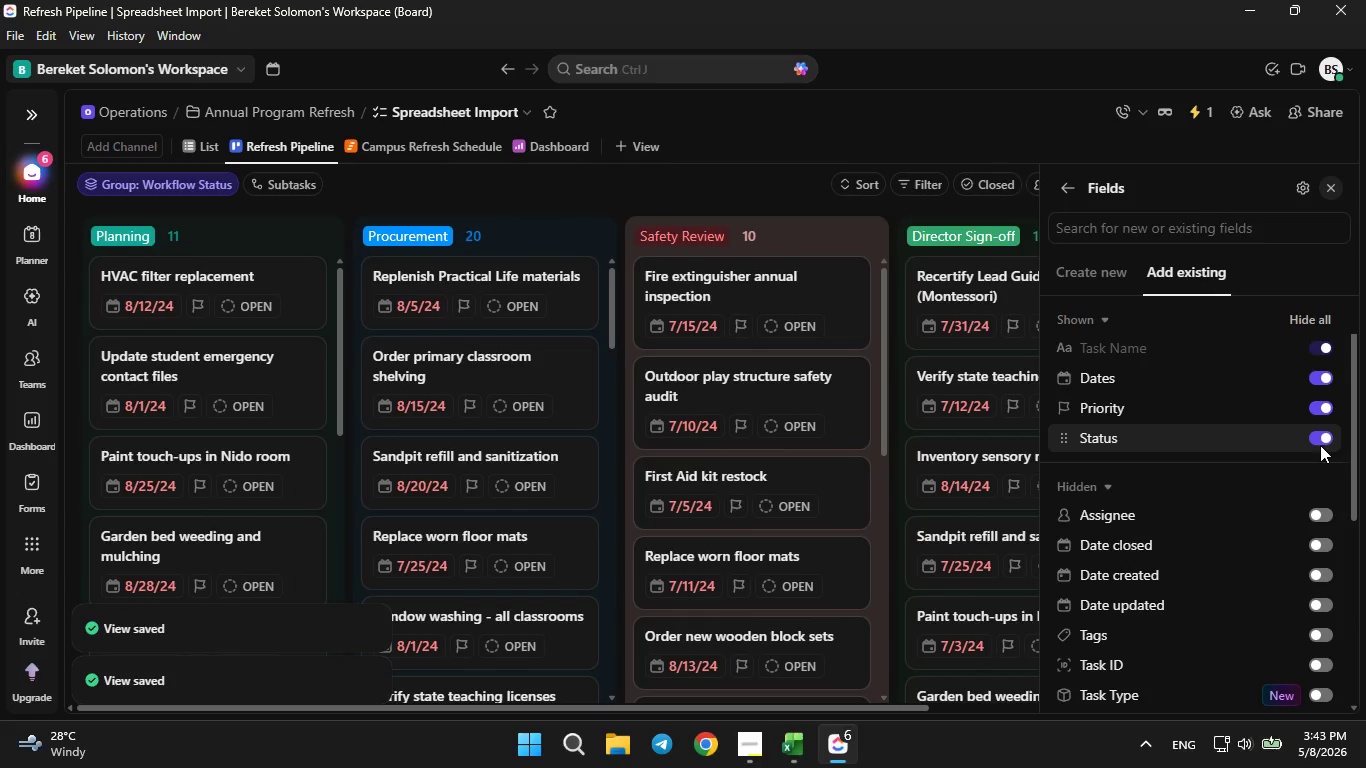 
left_click([1320, 442])
 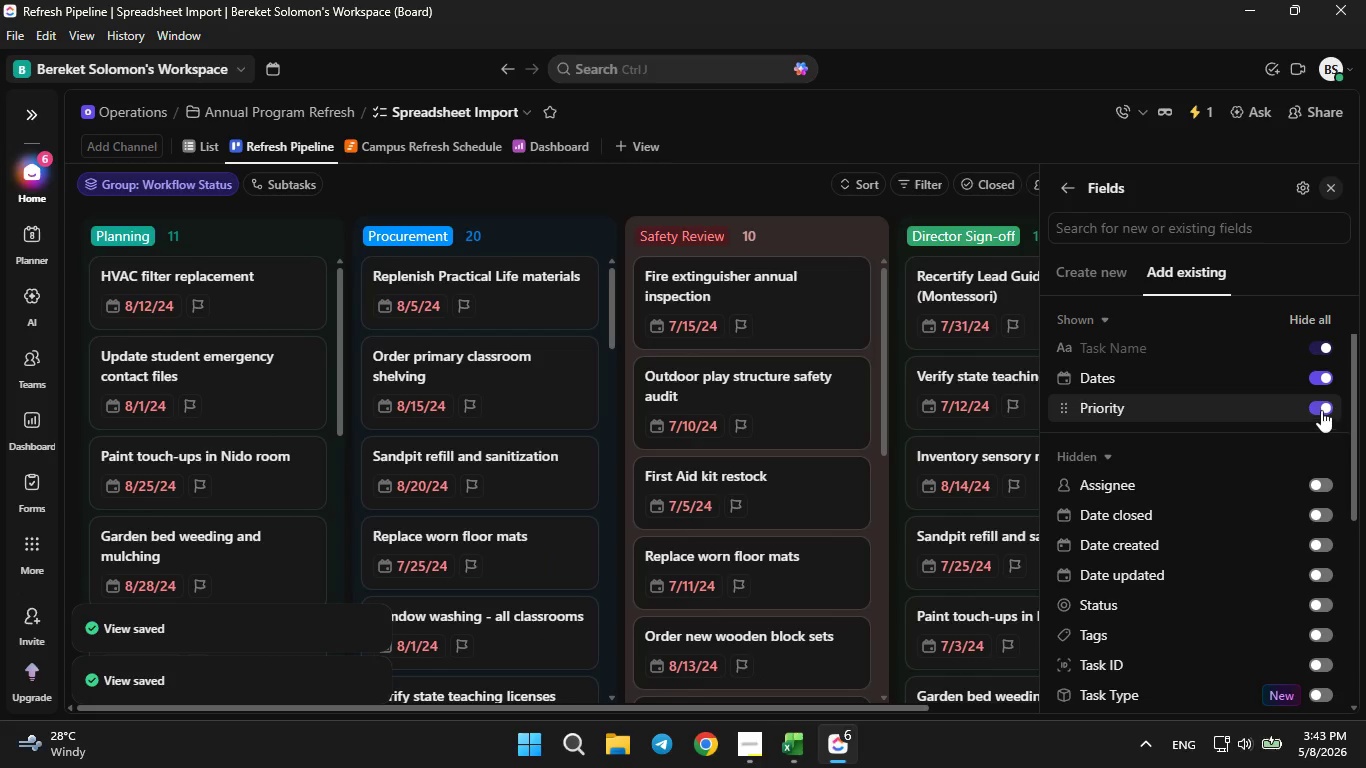 
left_click([1321, 409])
 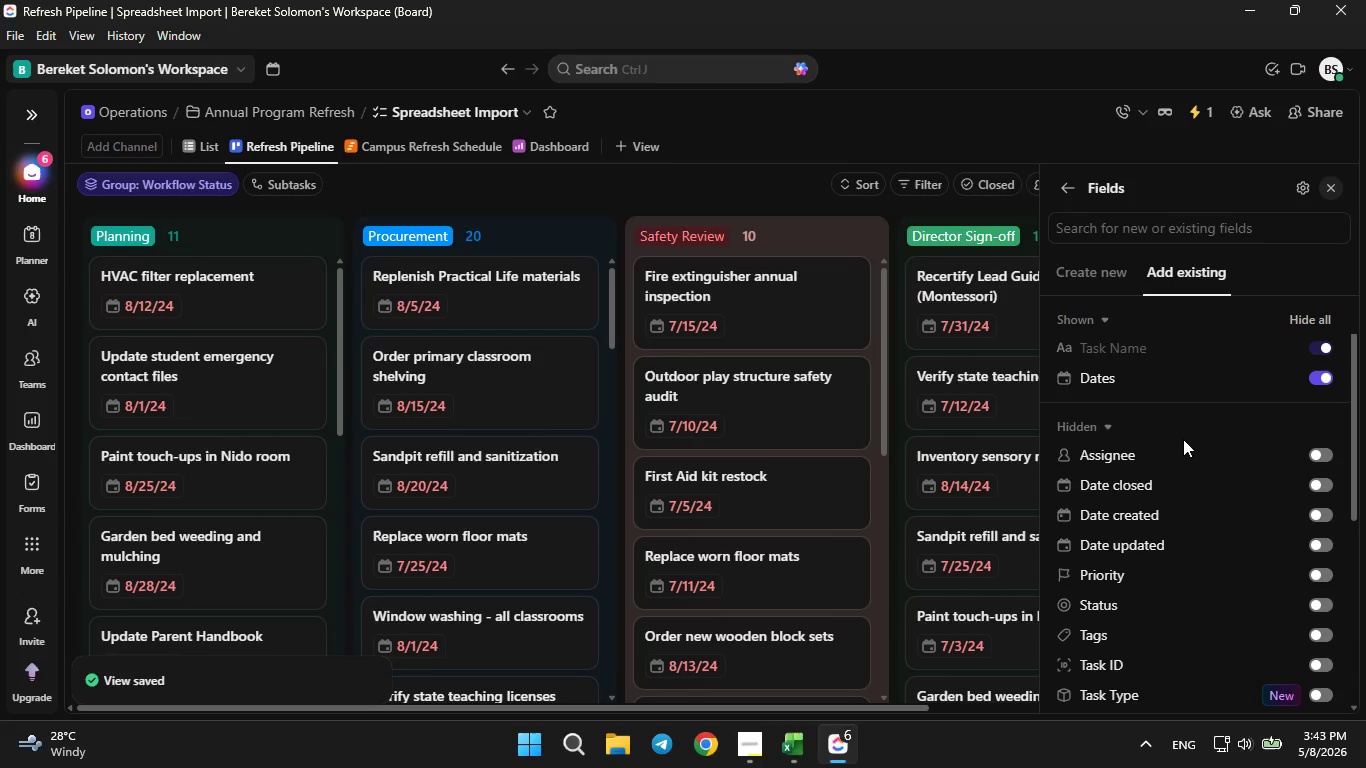 
scroll: coordinate [1183, 439], scroll_direction: down, amount: 5.0
 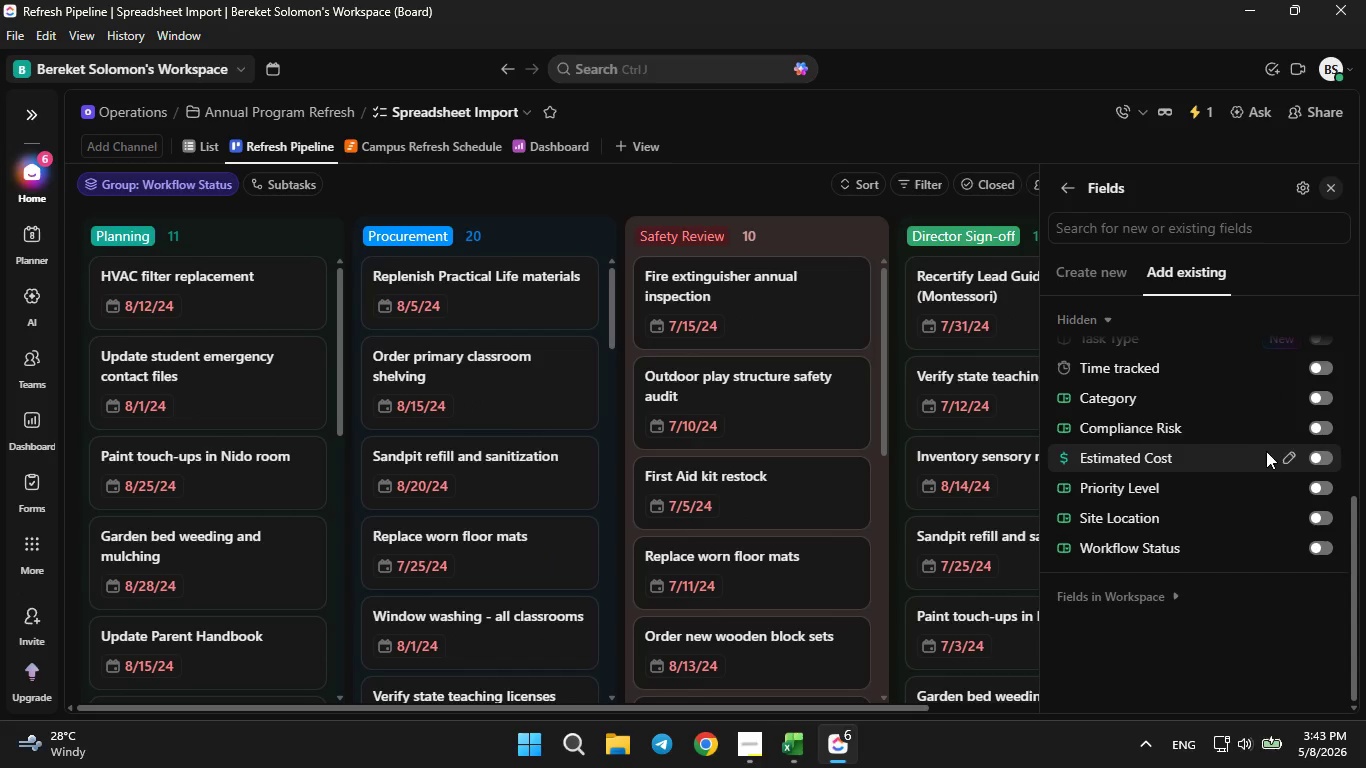 
left_click([1319, 458])
 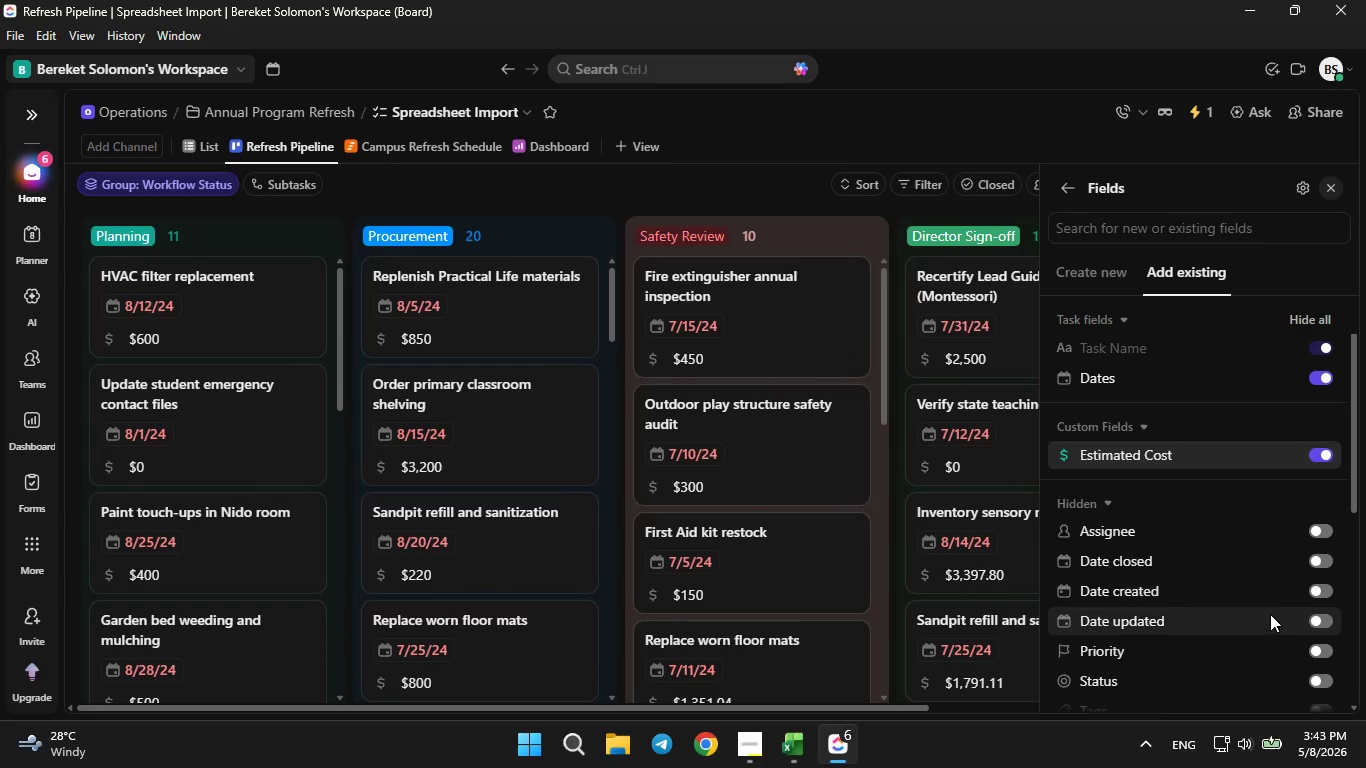 
scroll: coordinate [1270, 614], scroll_direction: down, amount: 3.0
 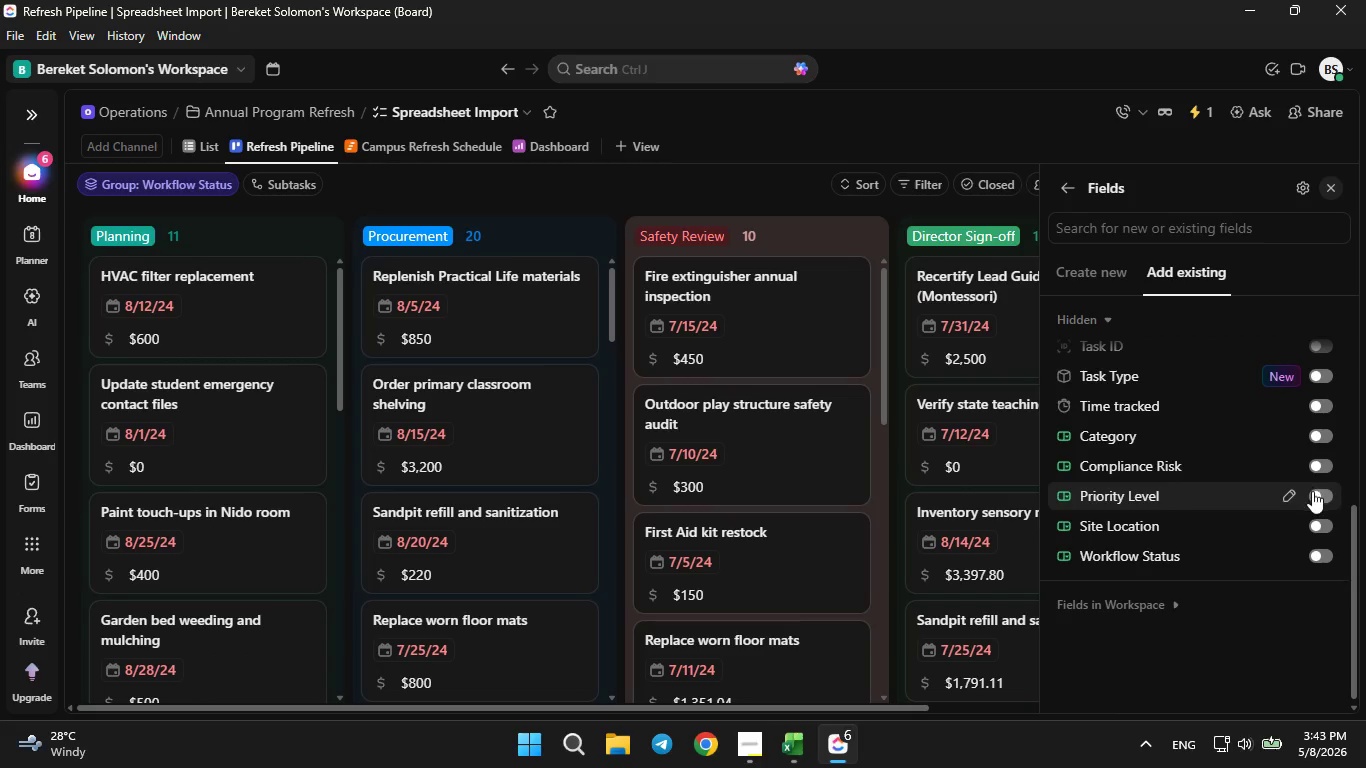 
wait(6.65)
 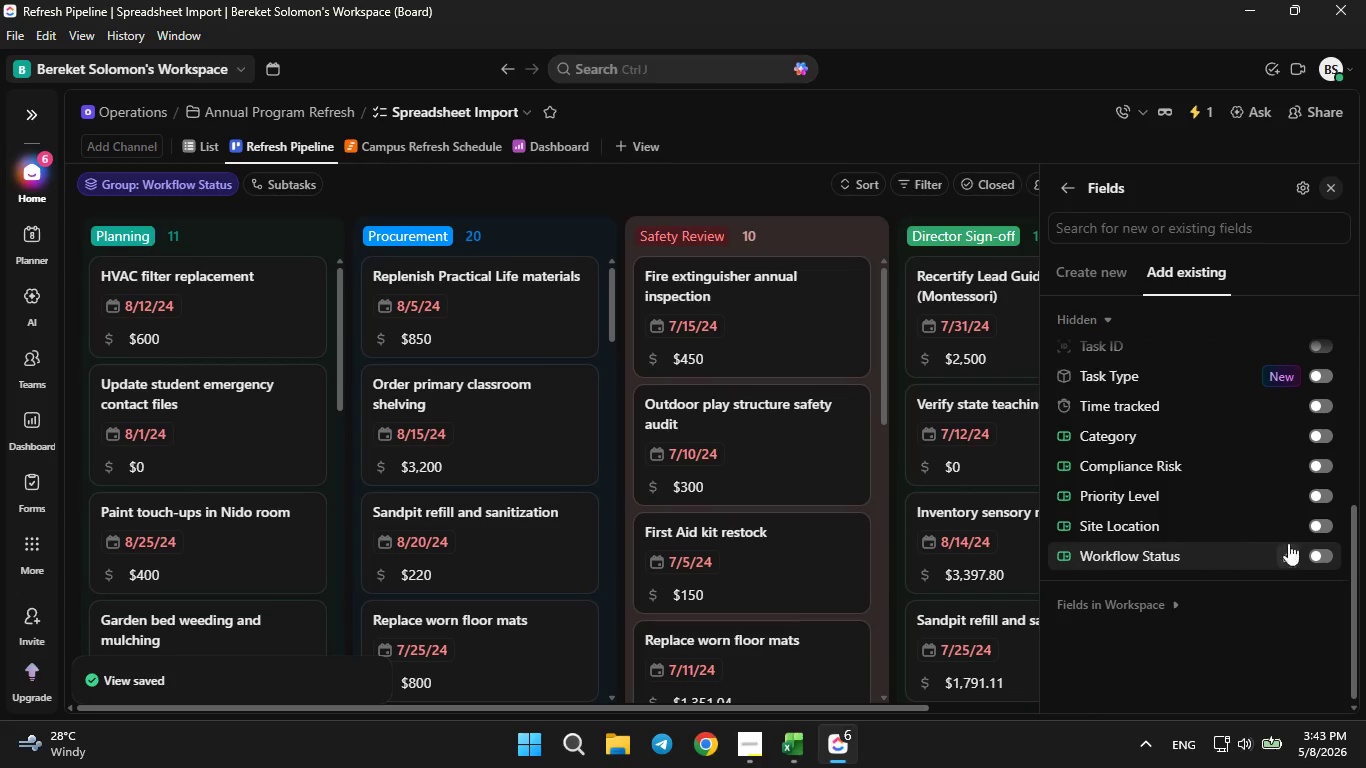 
left_click([1323, 439])
 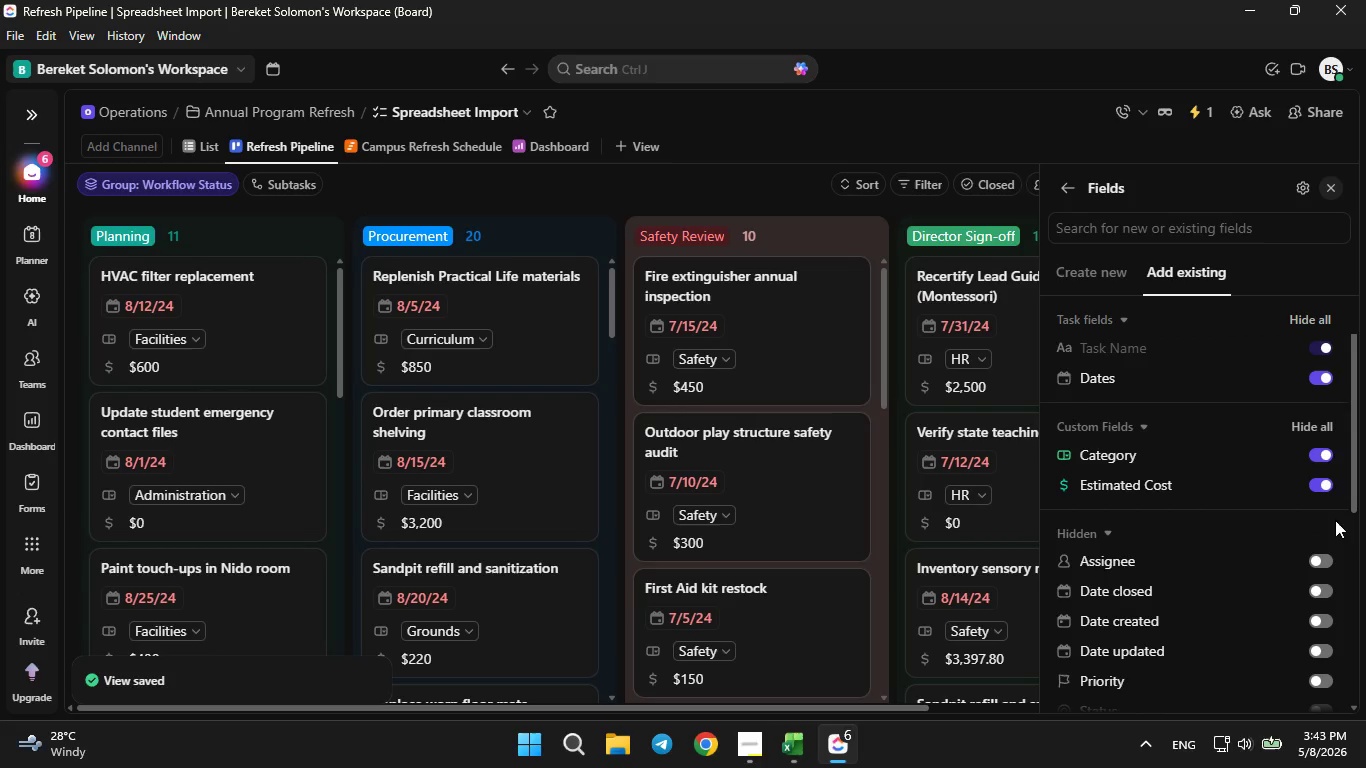 
scroll: coordinate [1311, 594], scroll_direction: down, amount: 4.0
 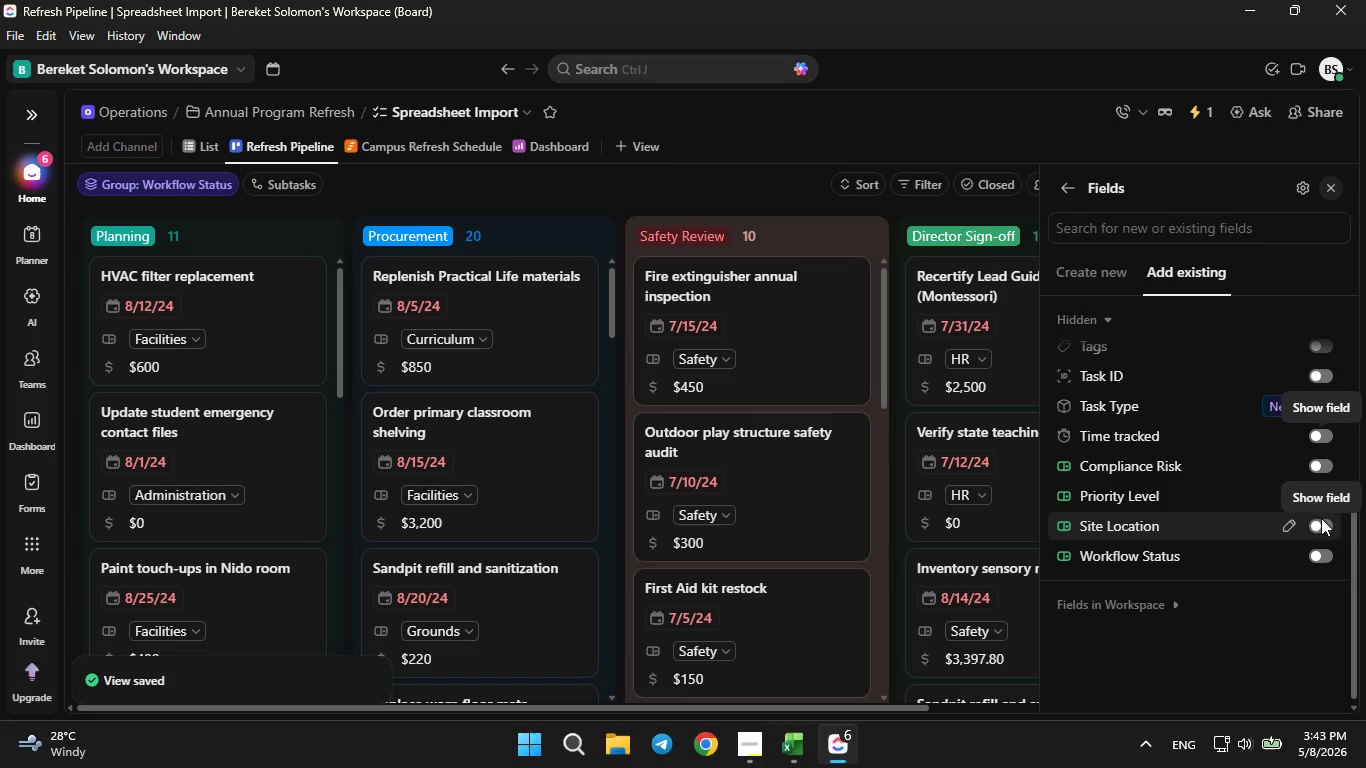 
left_click([1326, 524])
 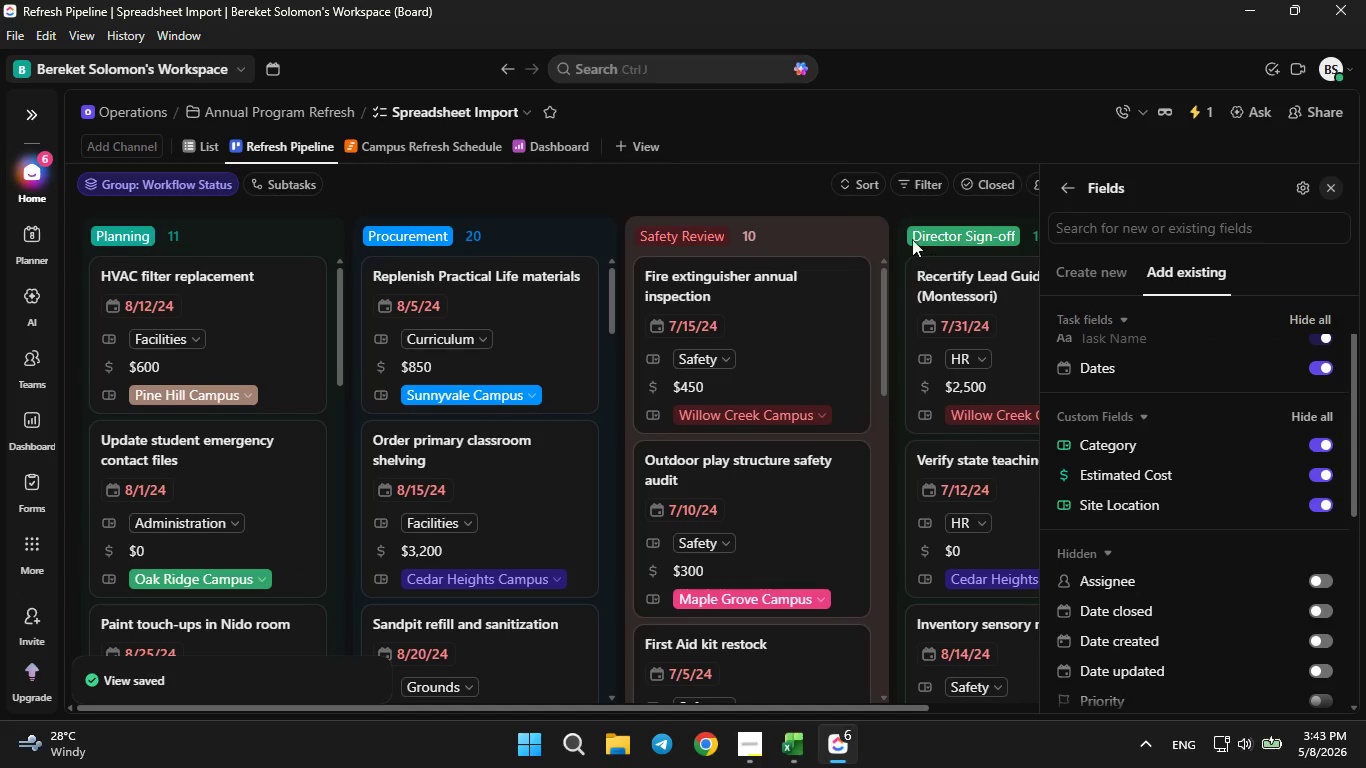 
left_click([728, 177])
 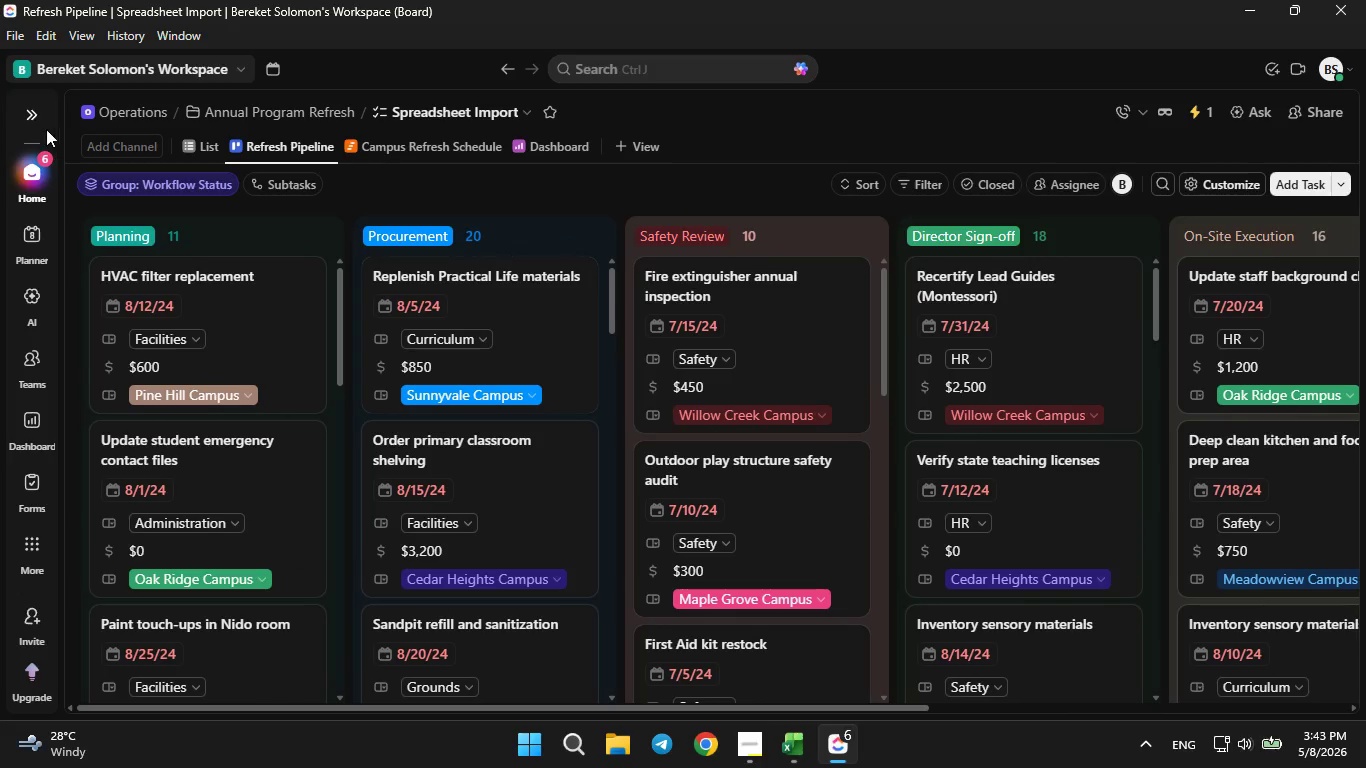 
wait(6.31)
 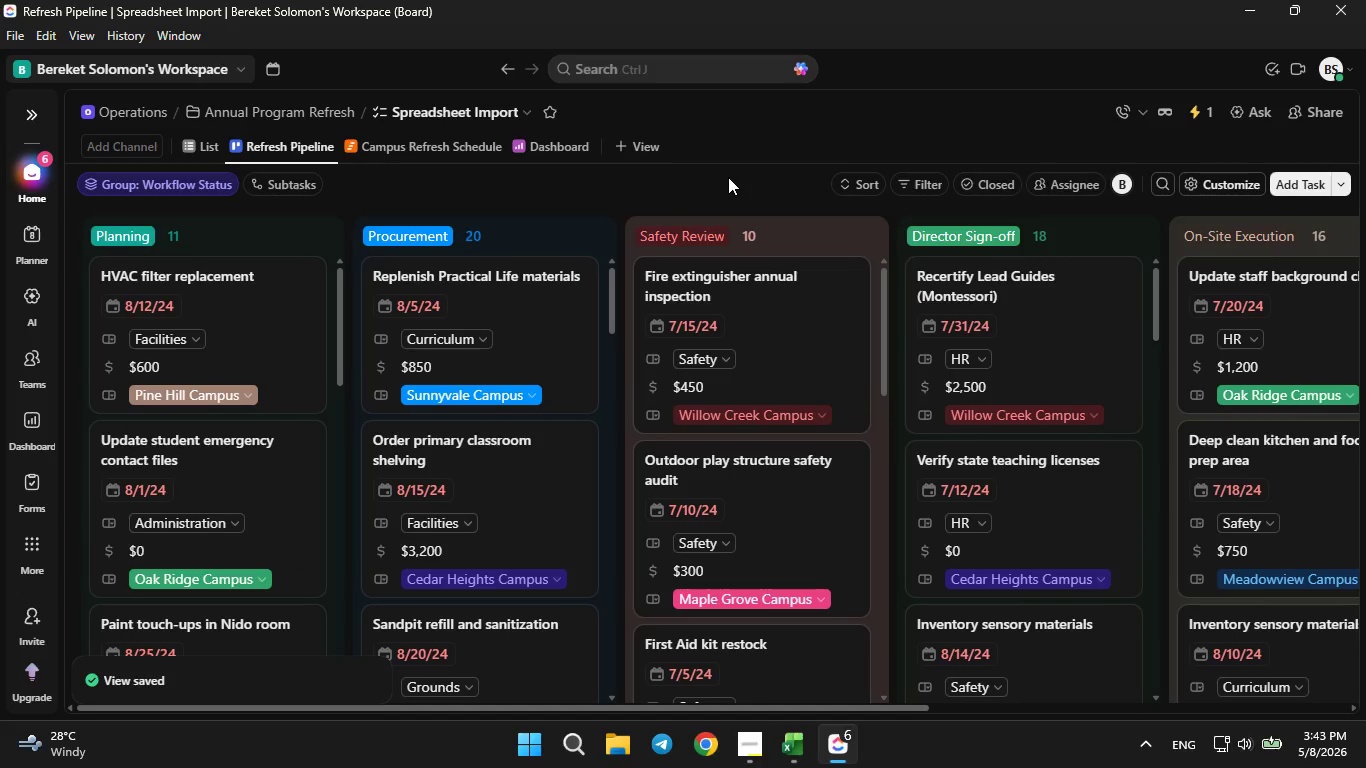 
left_click([33, 117])
 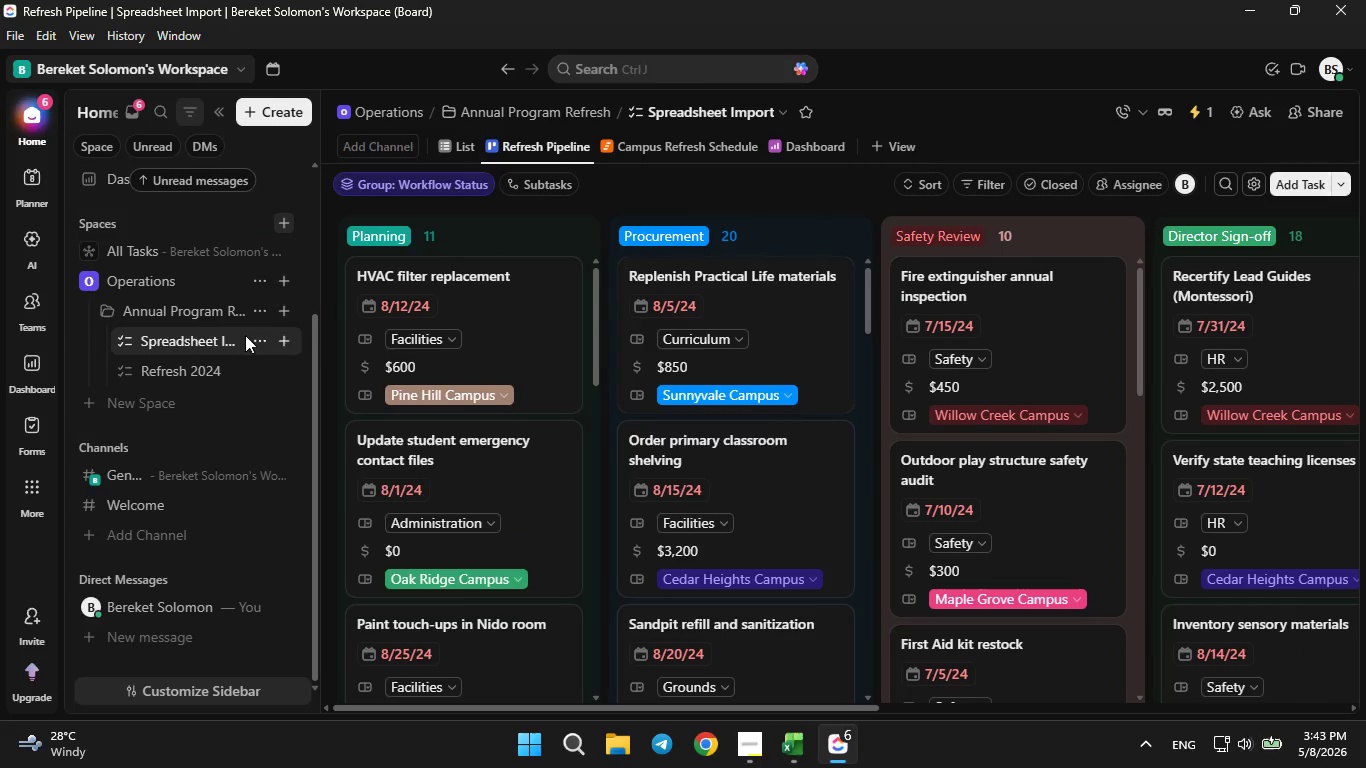 
left_click([257, 336])
 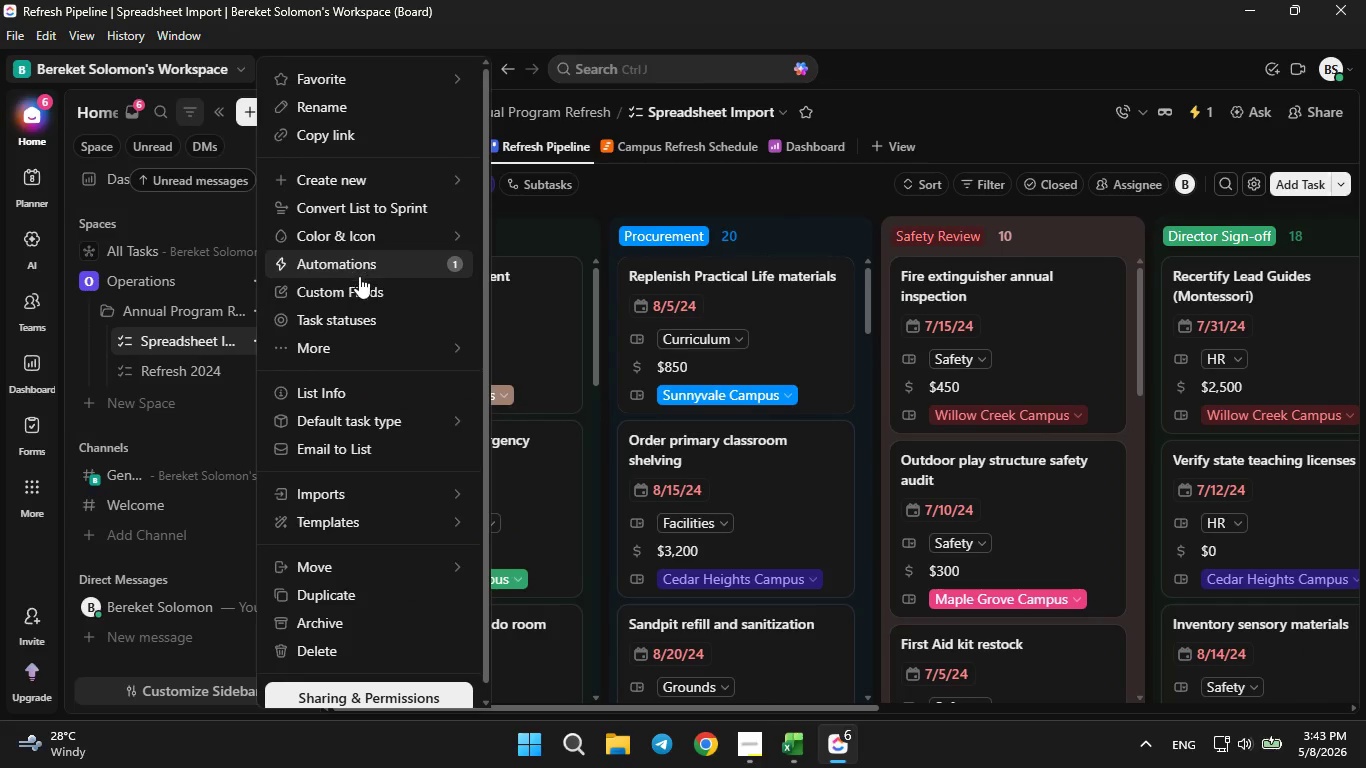 
left_click([365, 284])
 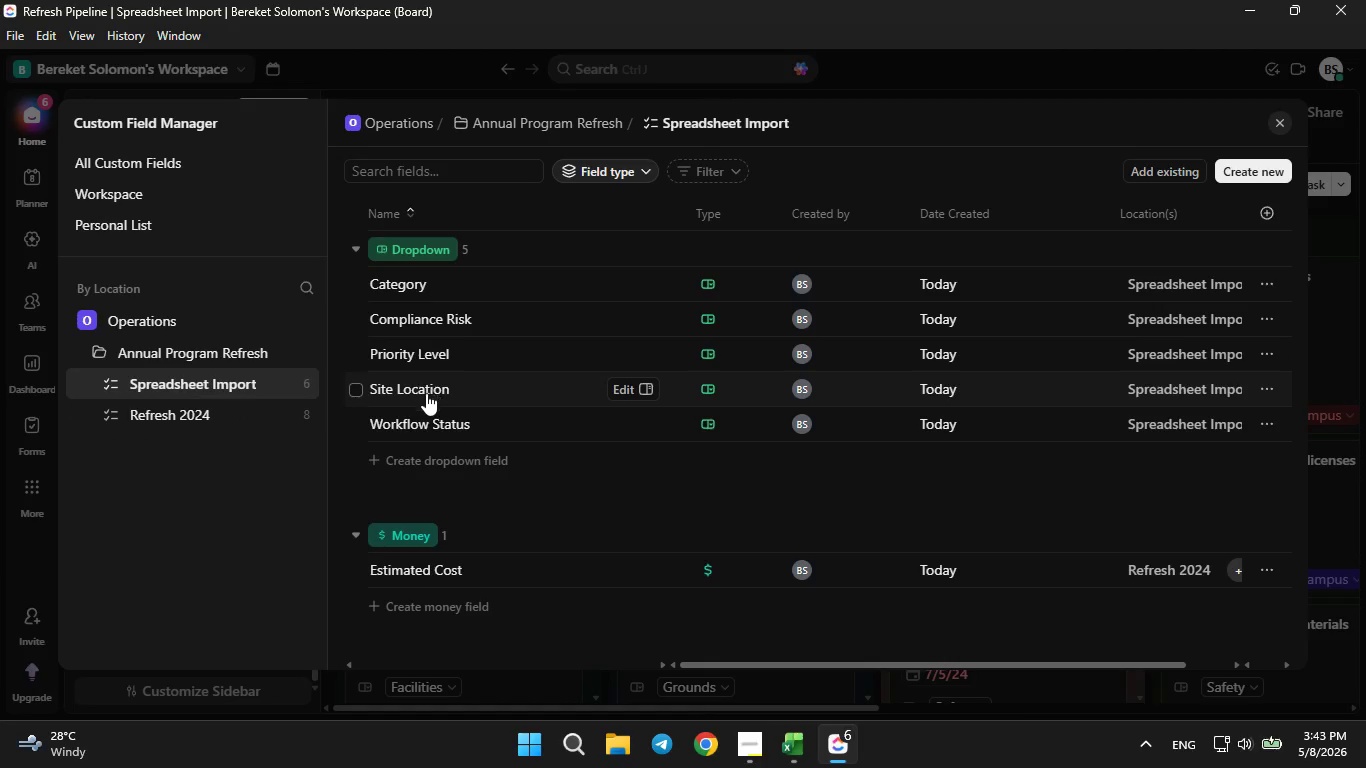 
left_click([621, 392])
 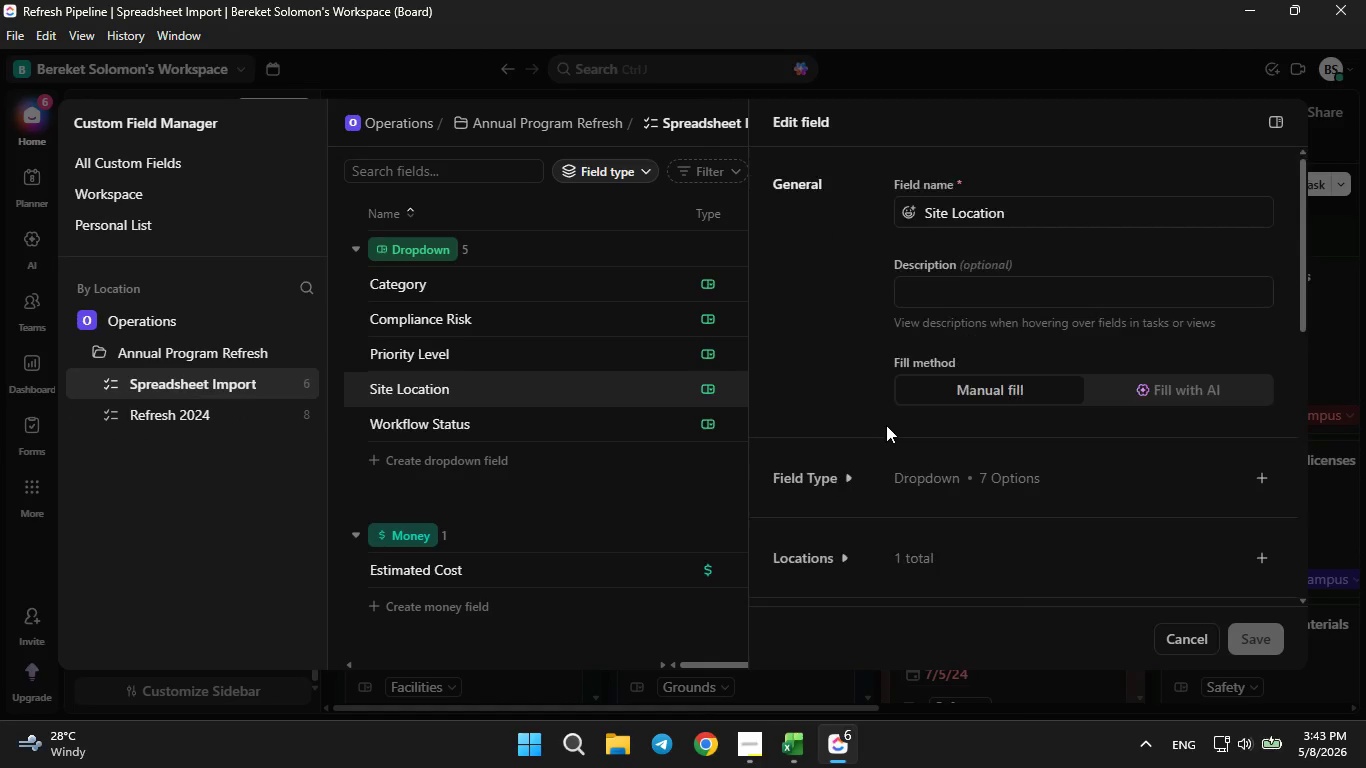 
scroll: coordinate [886, 425], scroll_direction: none, amount: 0.0
 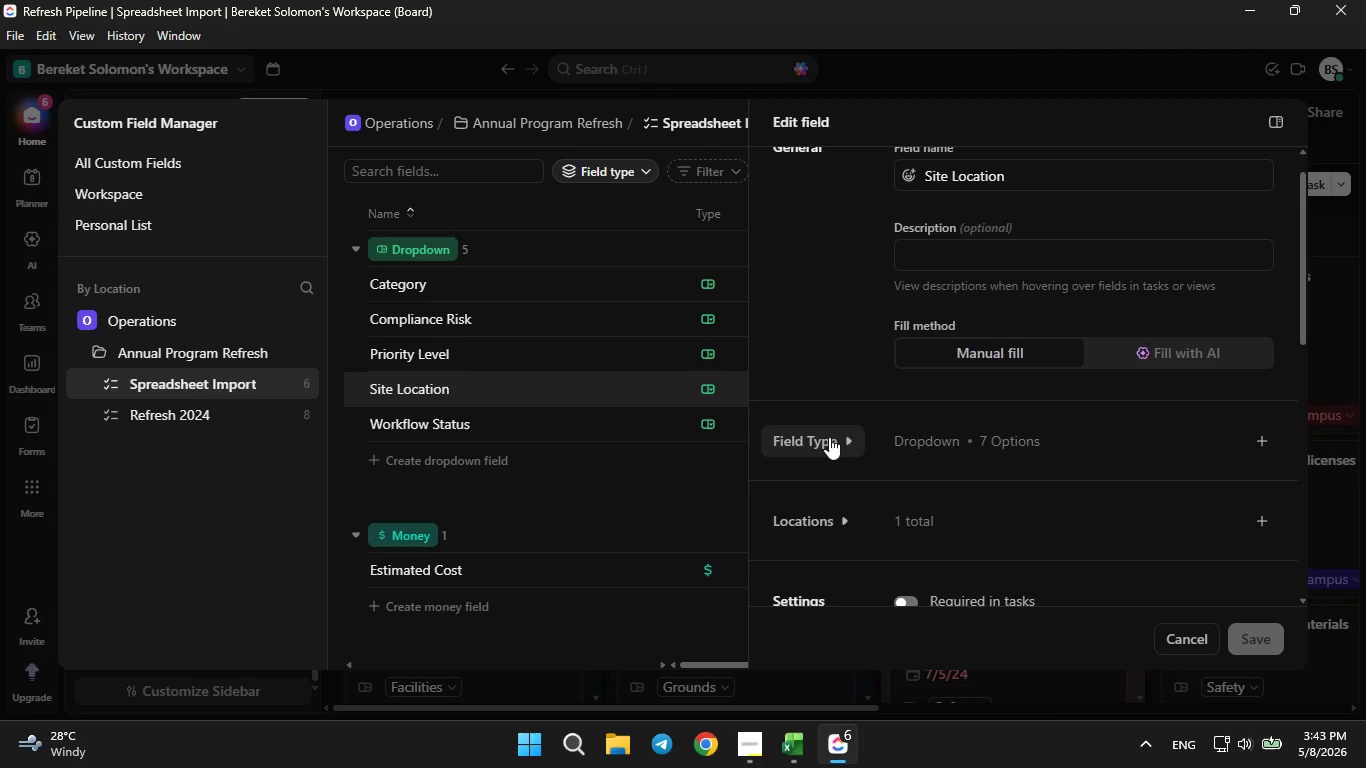 
left_click([829, 437])
 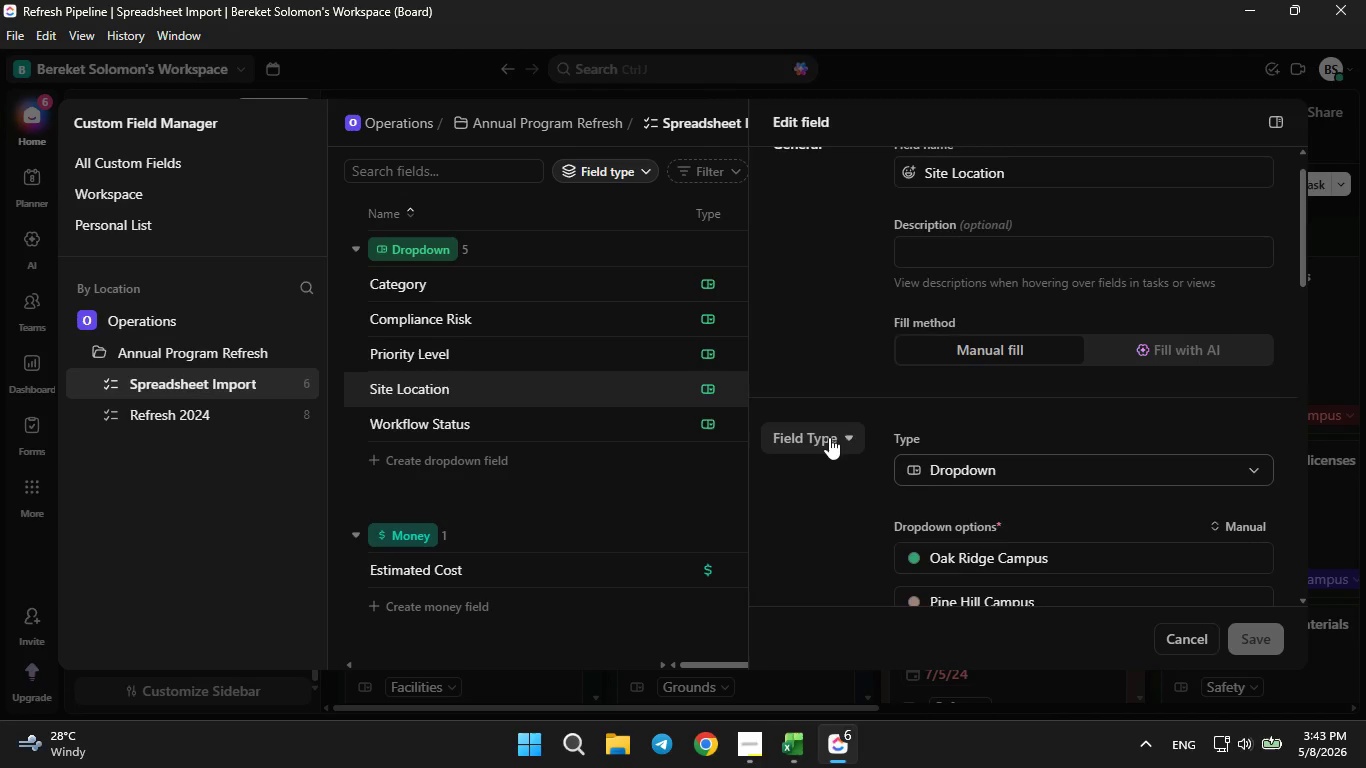 
scroll: coordinate [829, 437], scroll_direction: down, amount: 2.0
 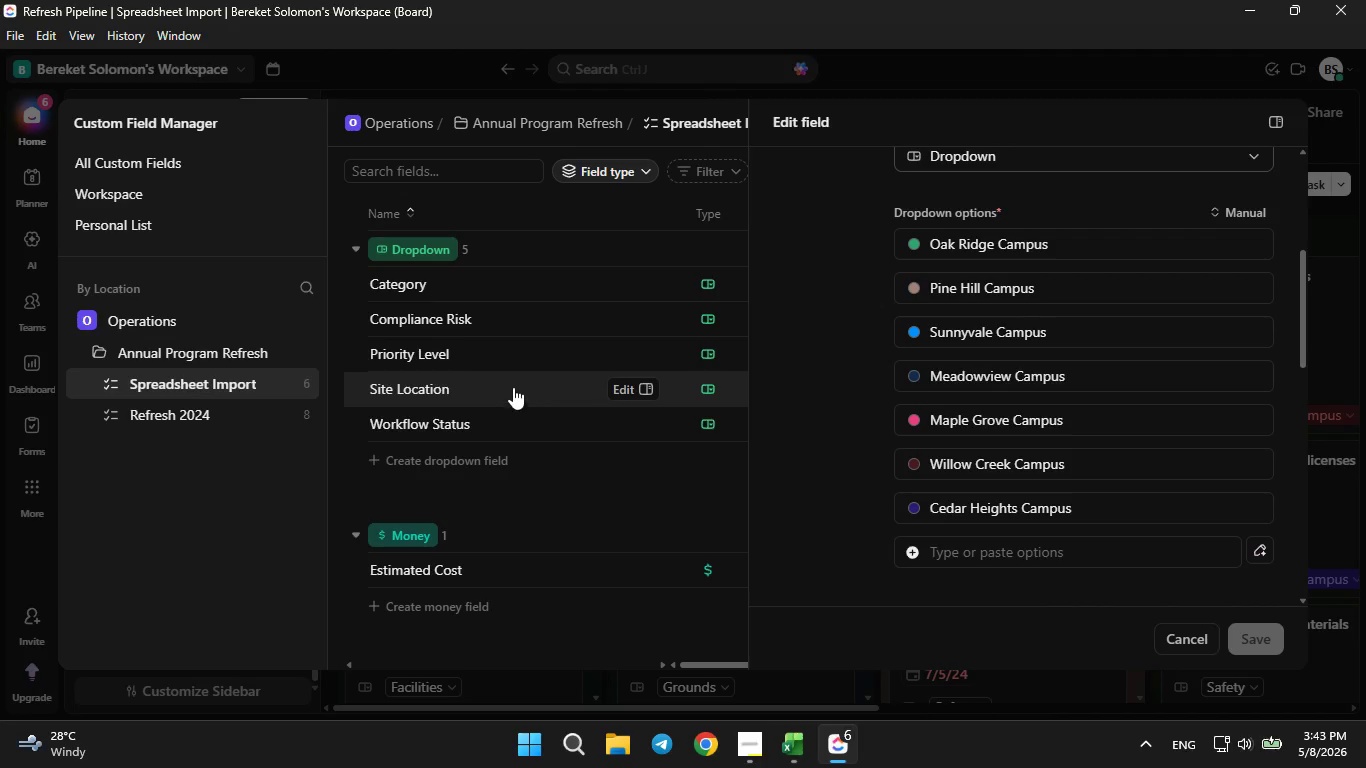 
left_click([424, 286])
 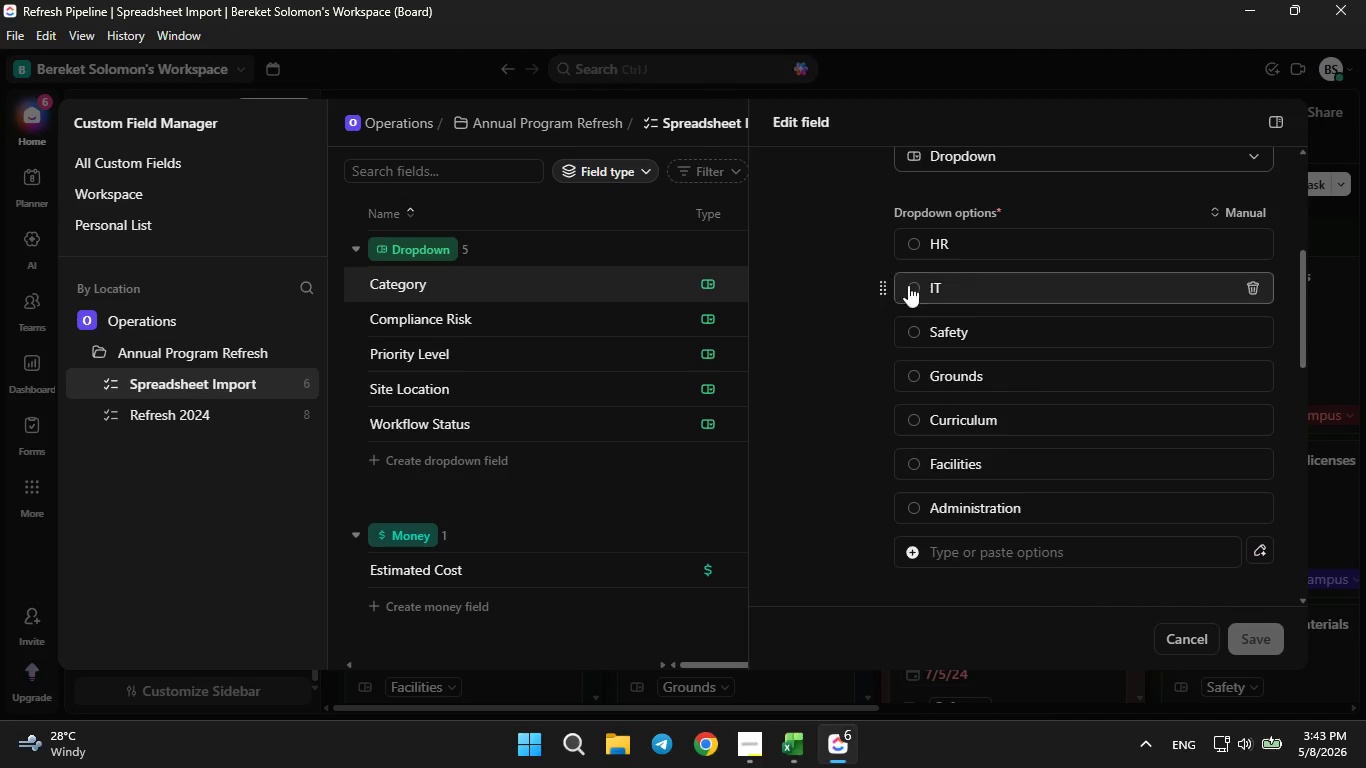 
left_click([913, 252])
 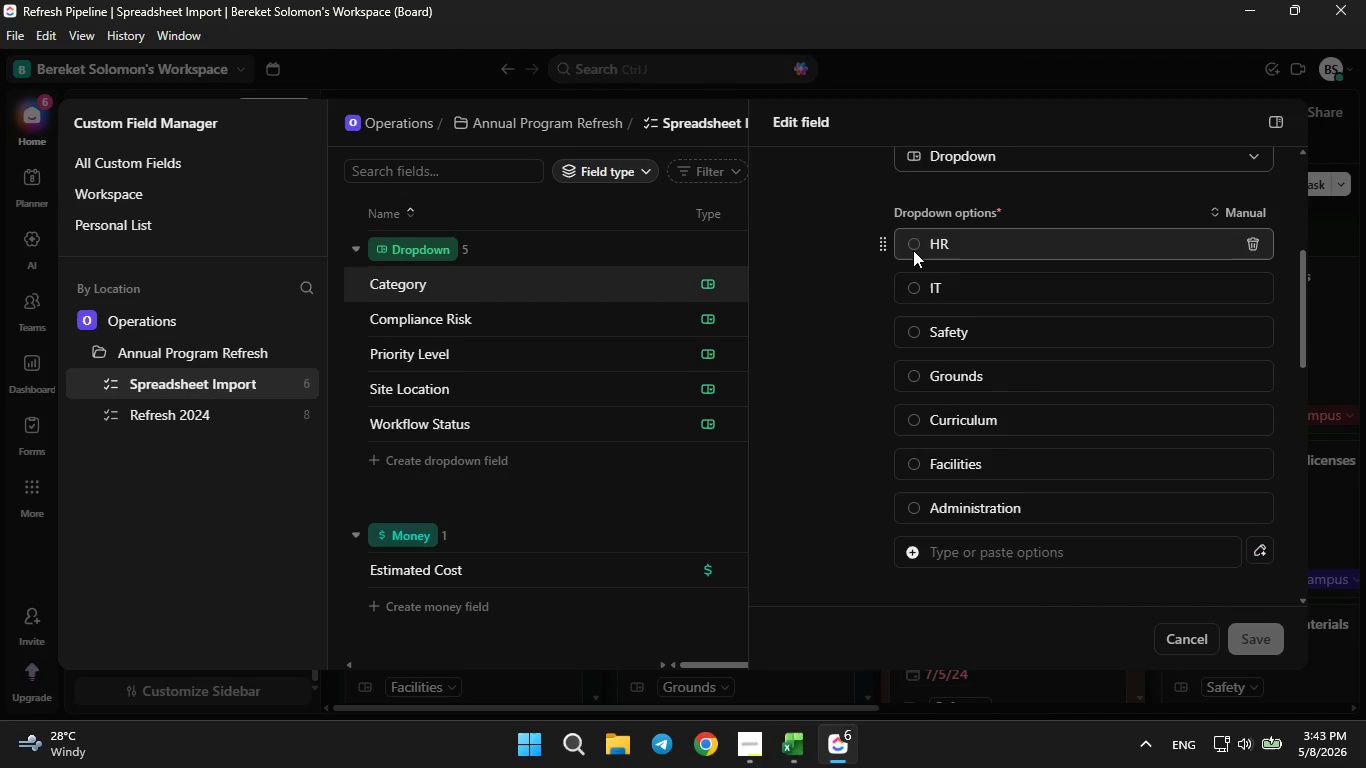 
left_click([912, 250])
 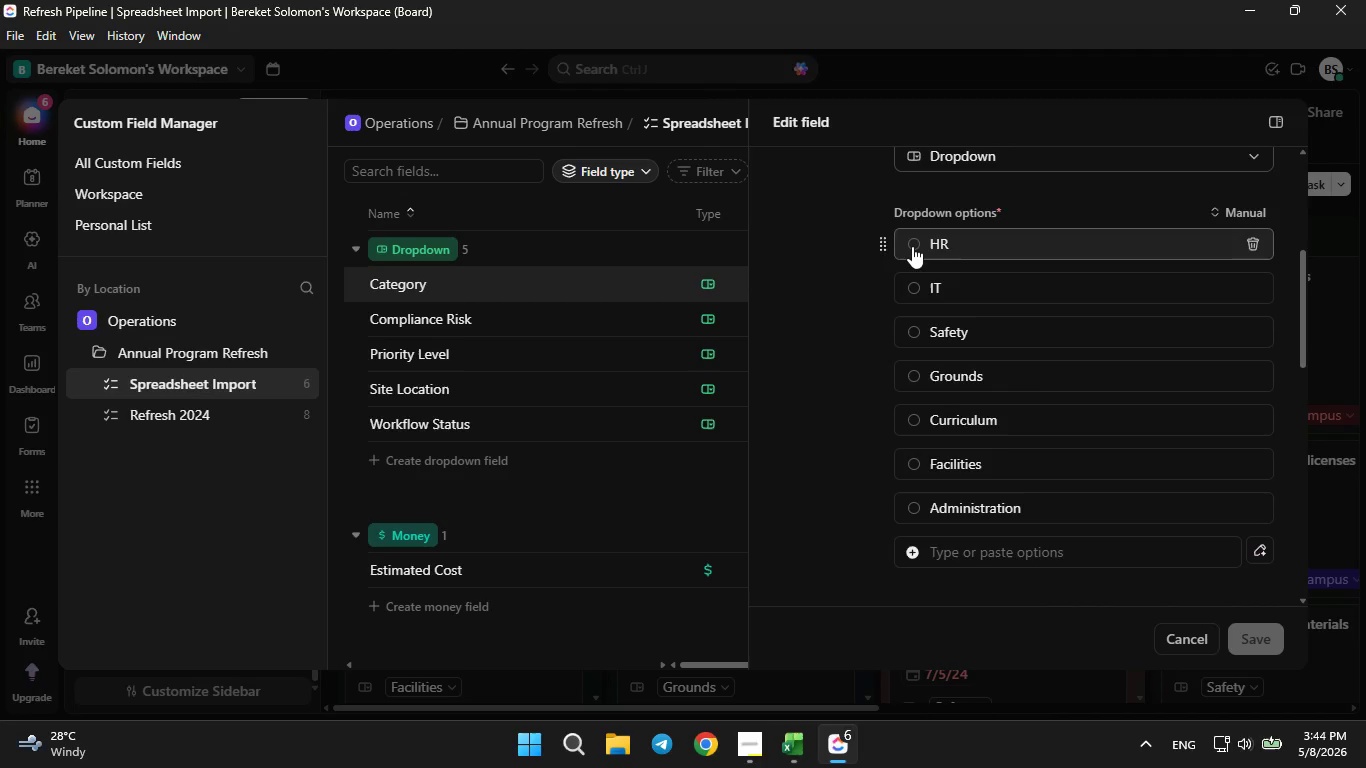 
left_click([912, 246])
 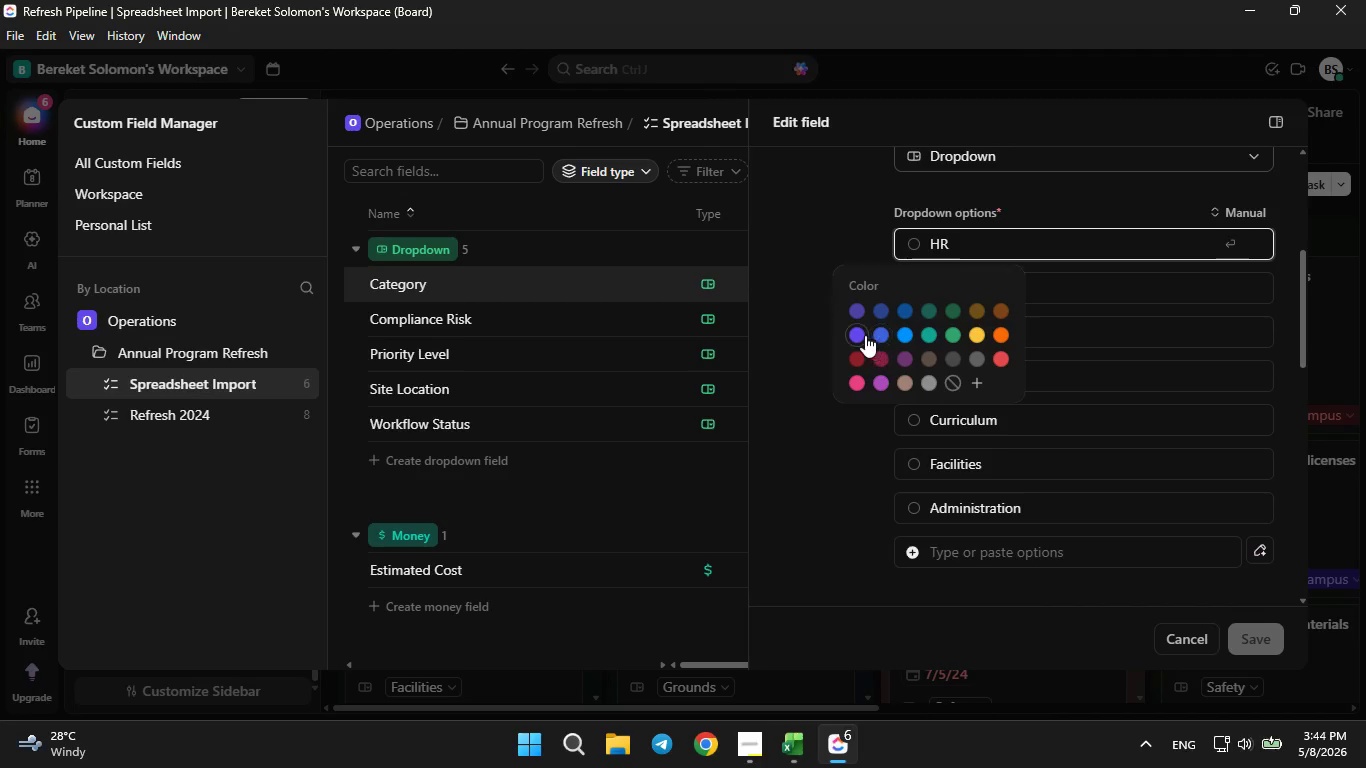 
left_click([862, 330])
 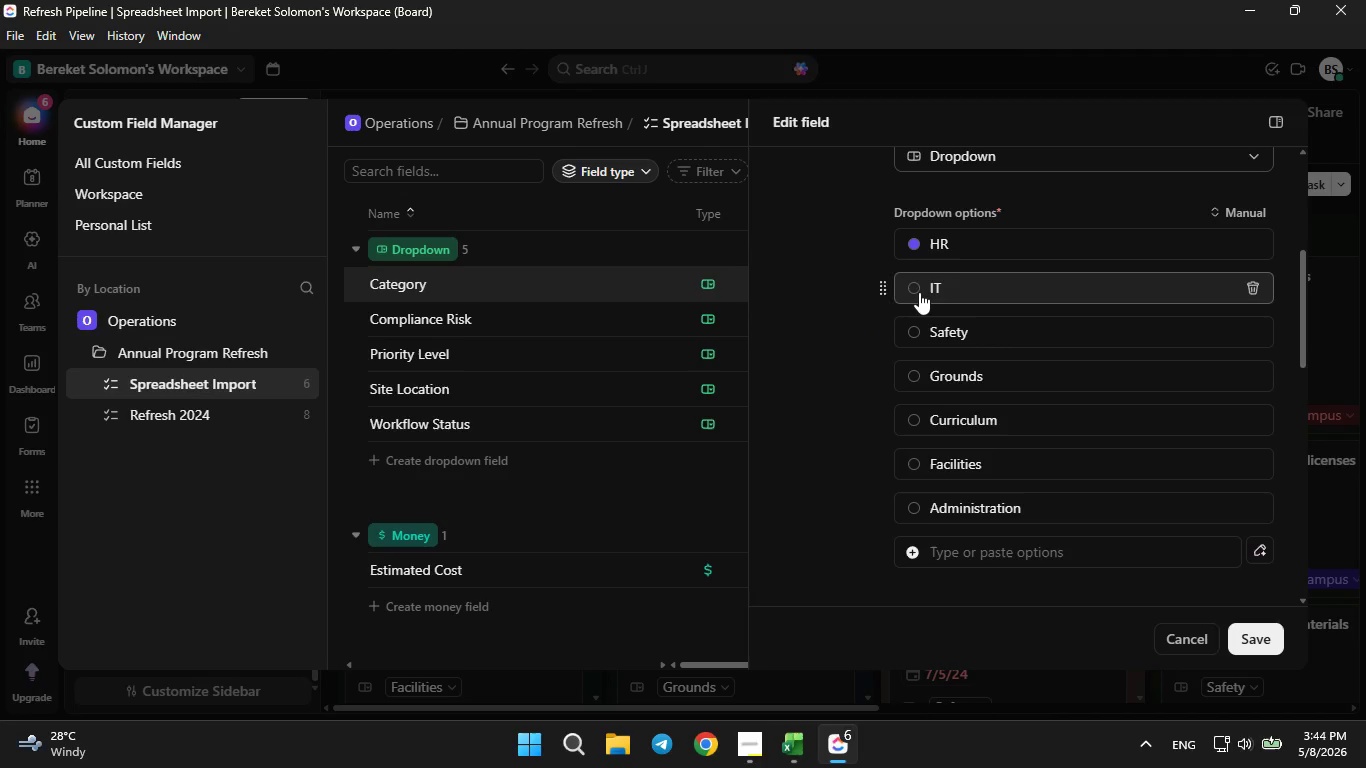 
left_click([920, 291])
 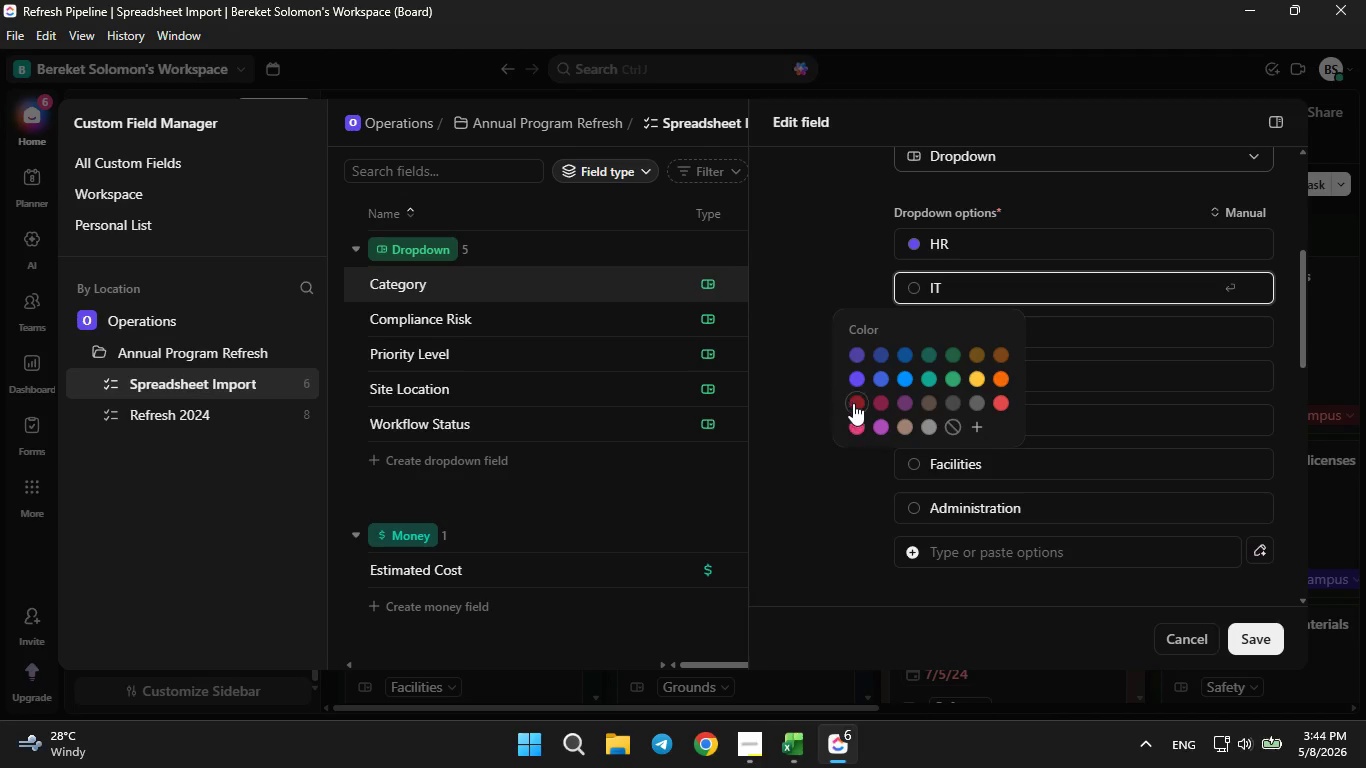 
left_click([855, 398])
 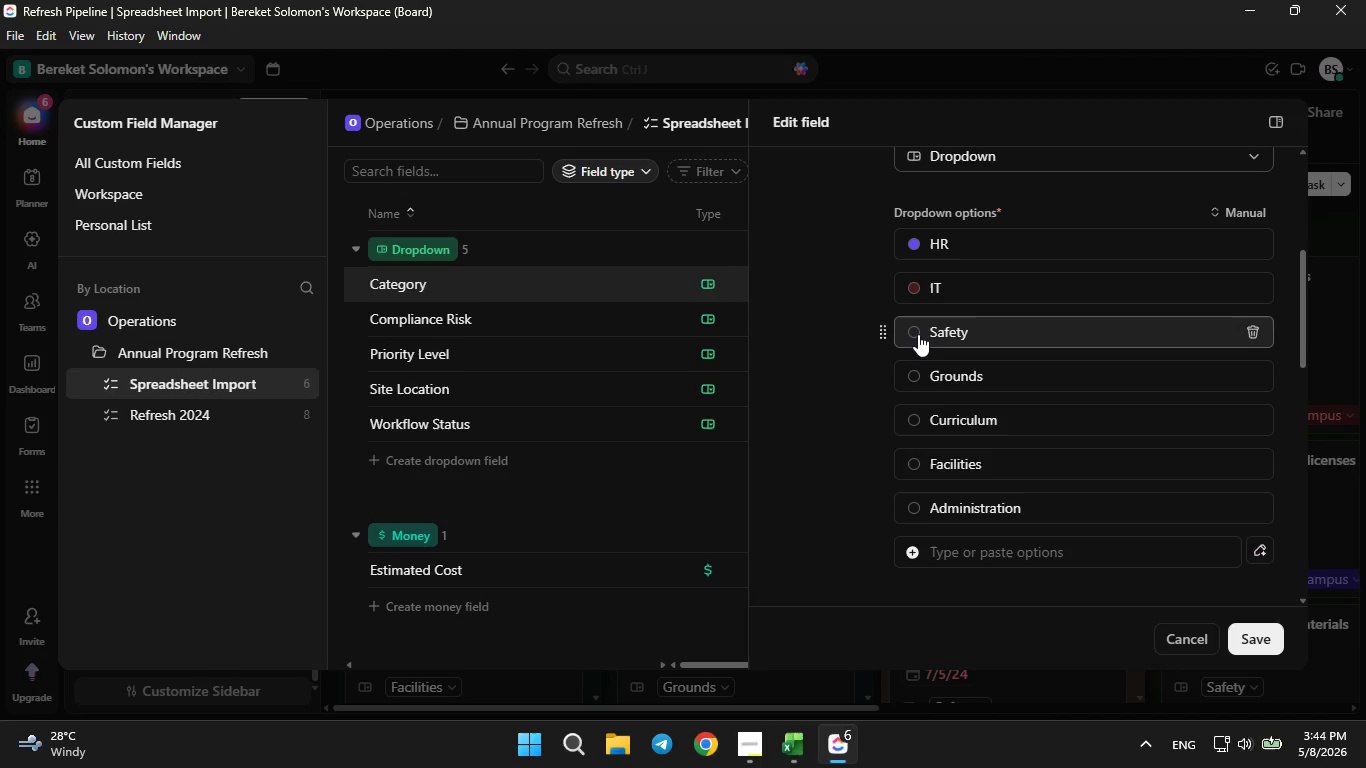 
left_click([914, 331])
 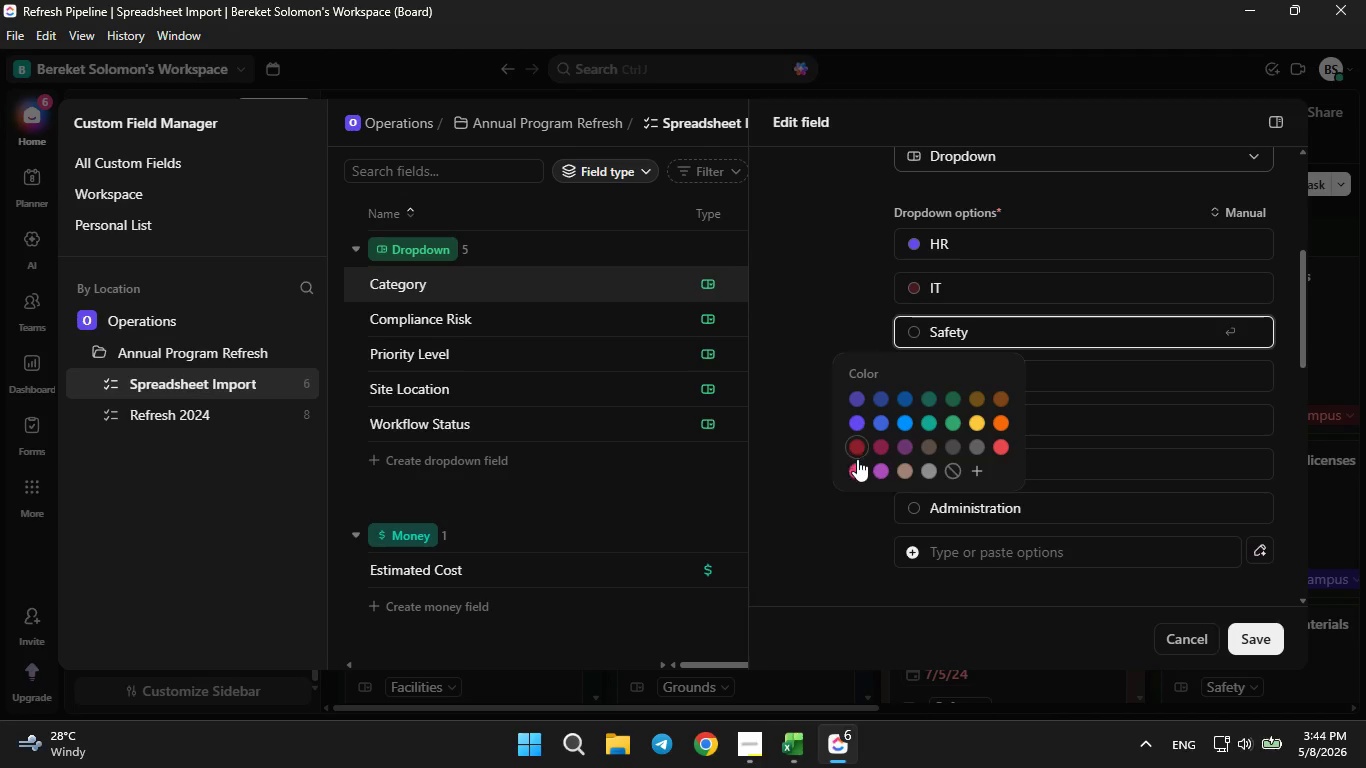 
left_click([859, 468])
 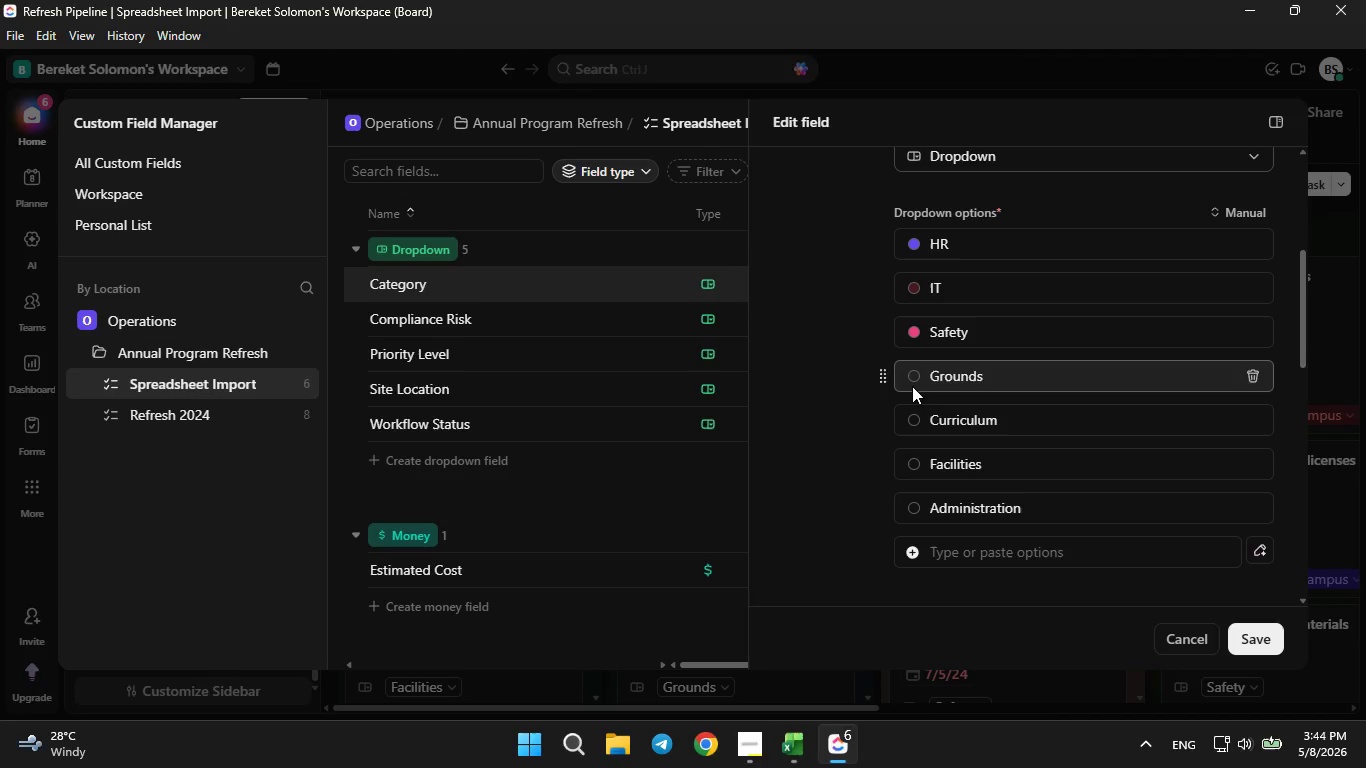 
left_click([912, 379])
 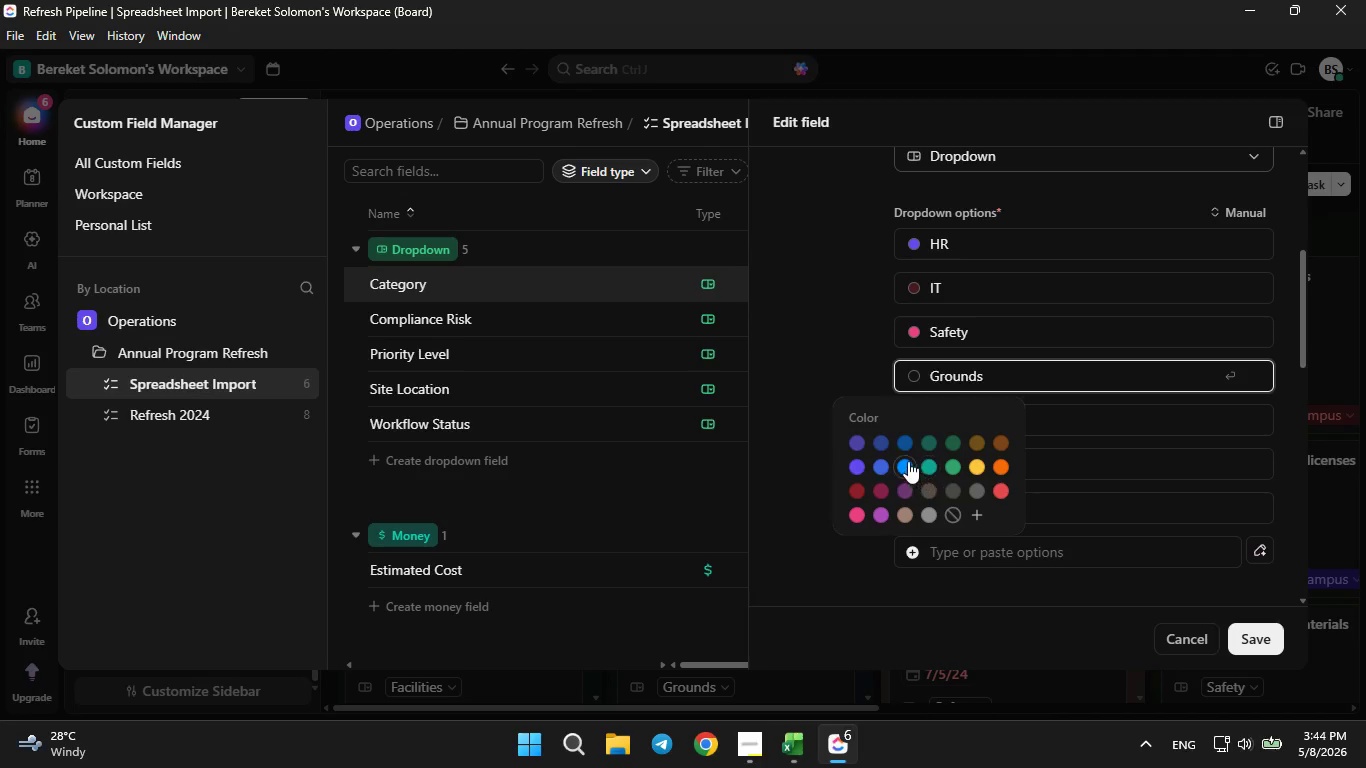 
left_click([904, 460])
 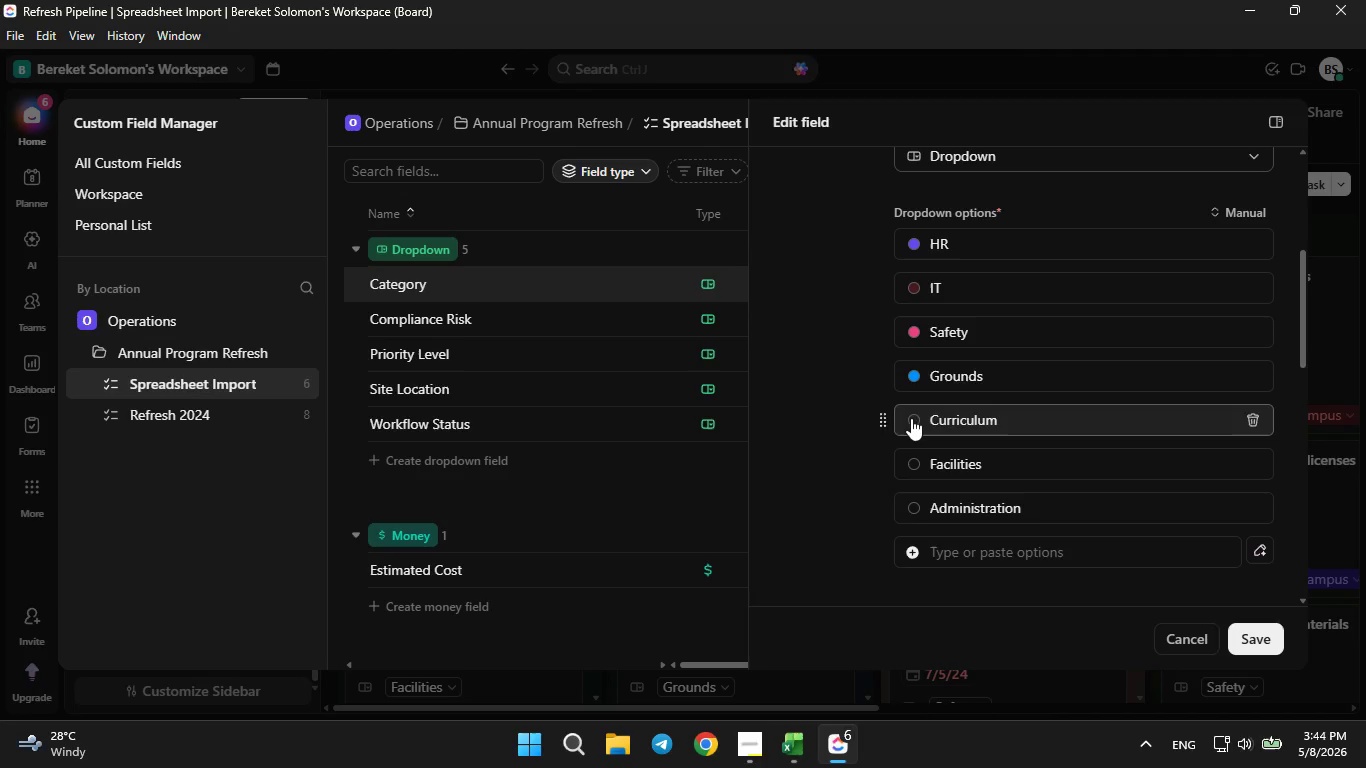 
left_click([910, 422])
 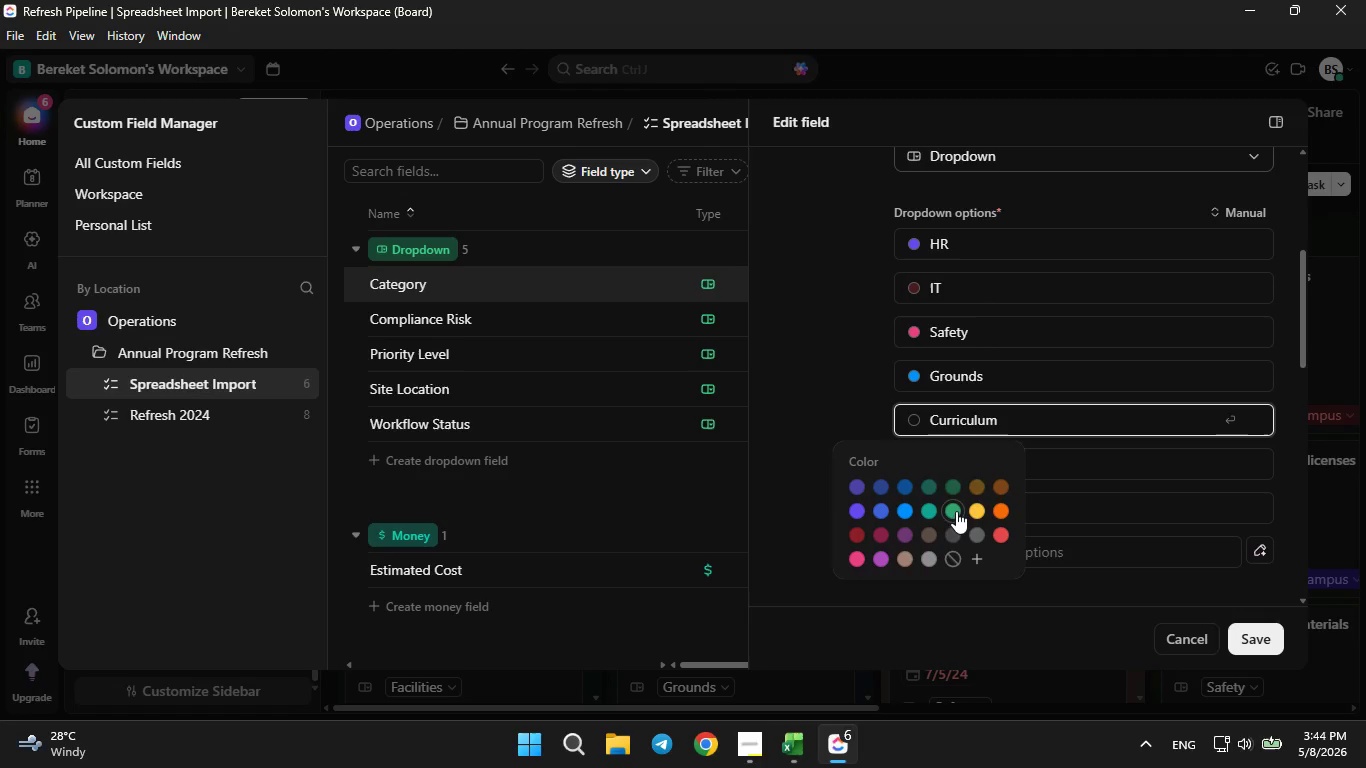 
left_click([954, 514])
 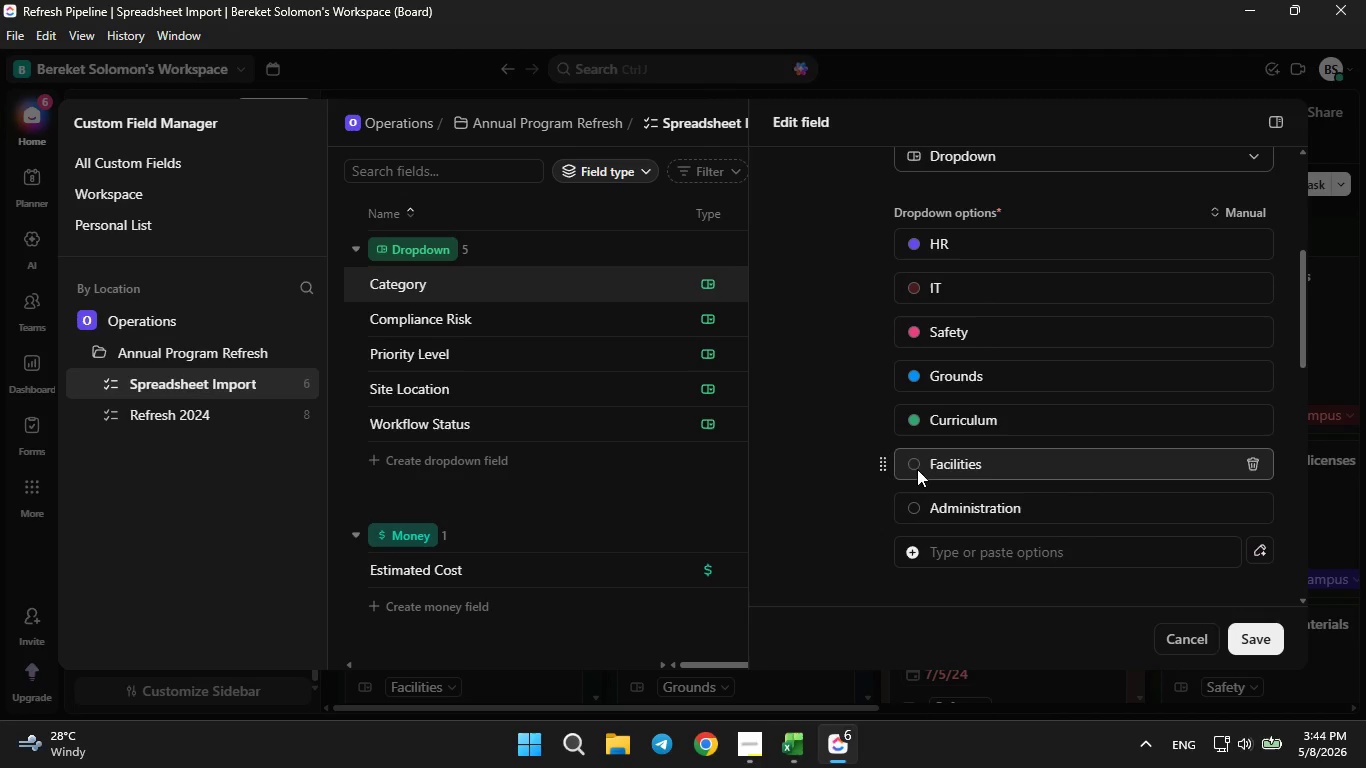 
left_click([911, 463])
 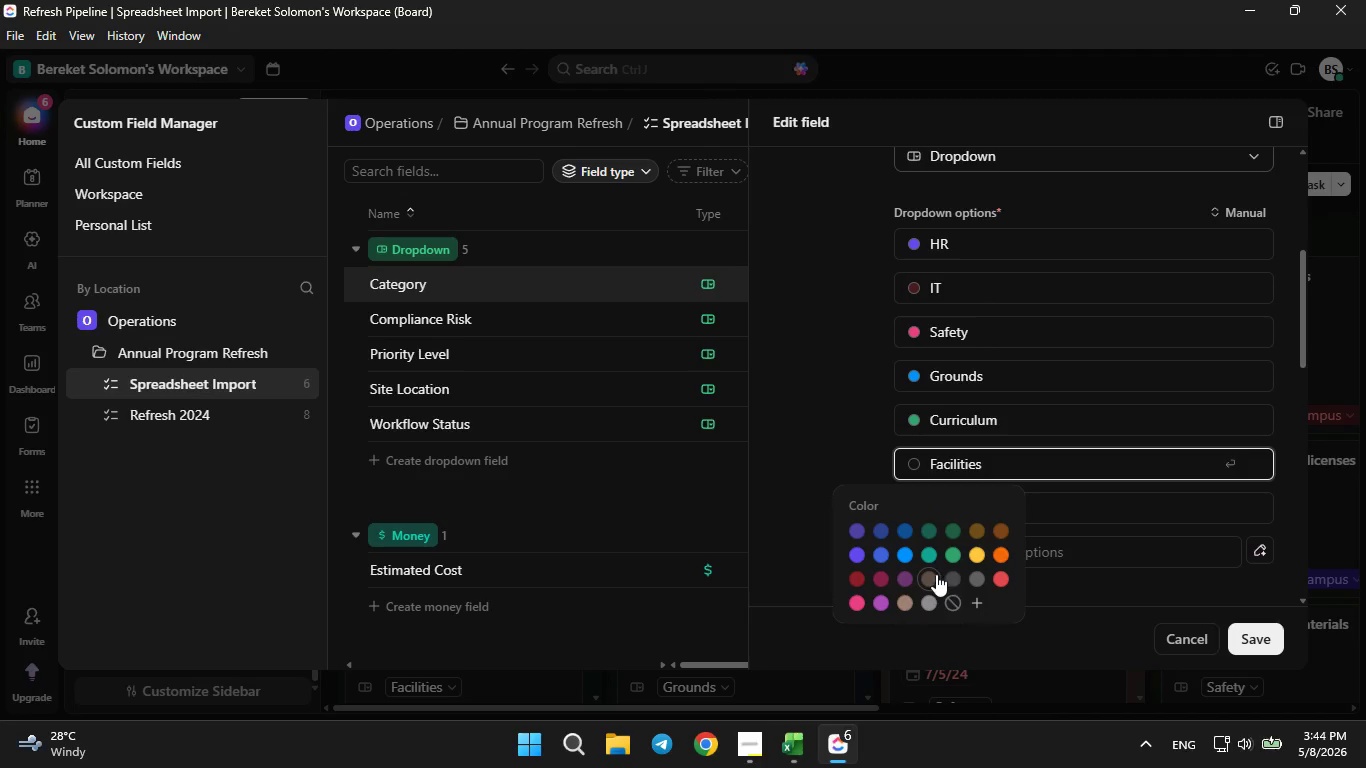 
left_click([929, 574])
 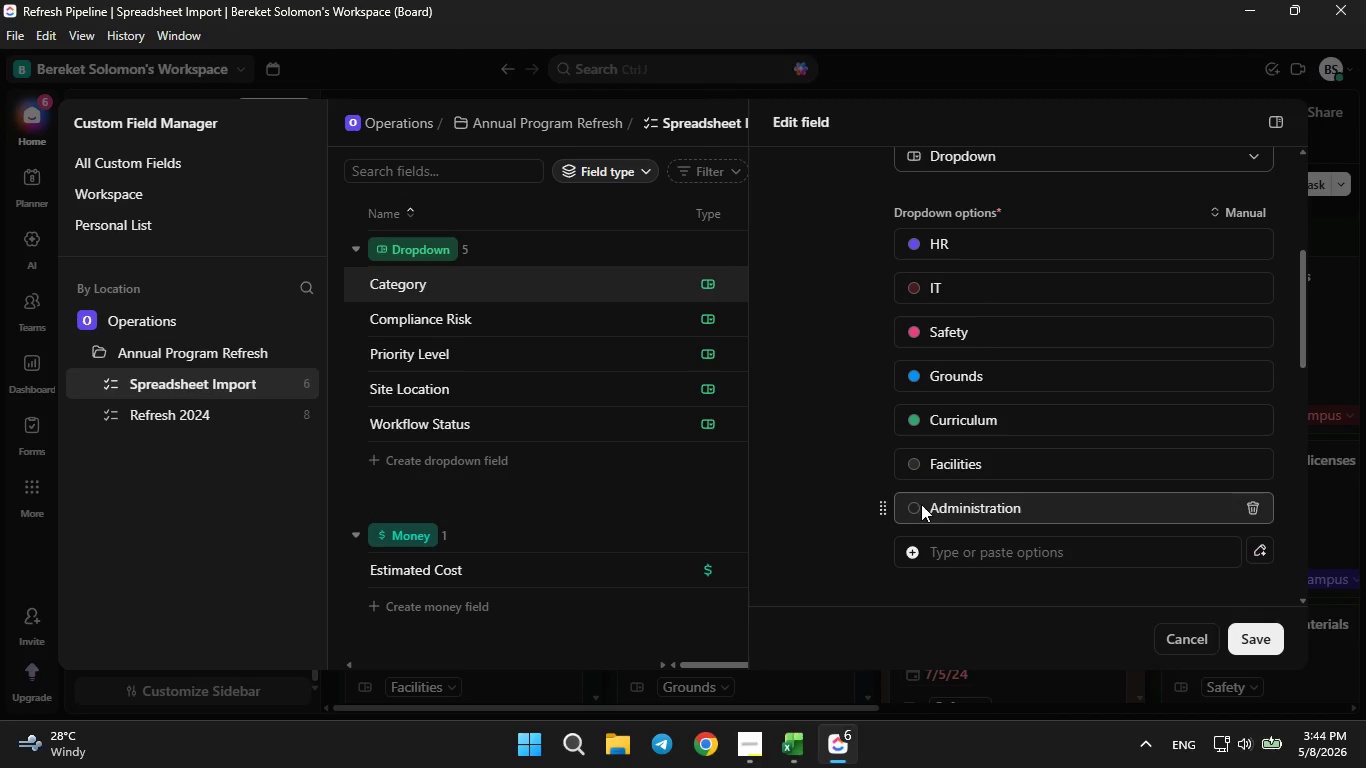 
left_click([916, 512])
 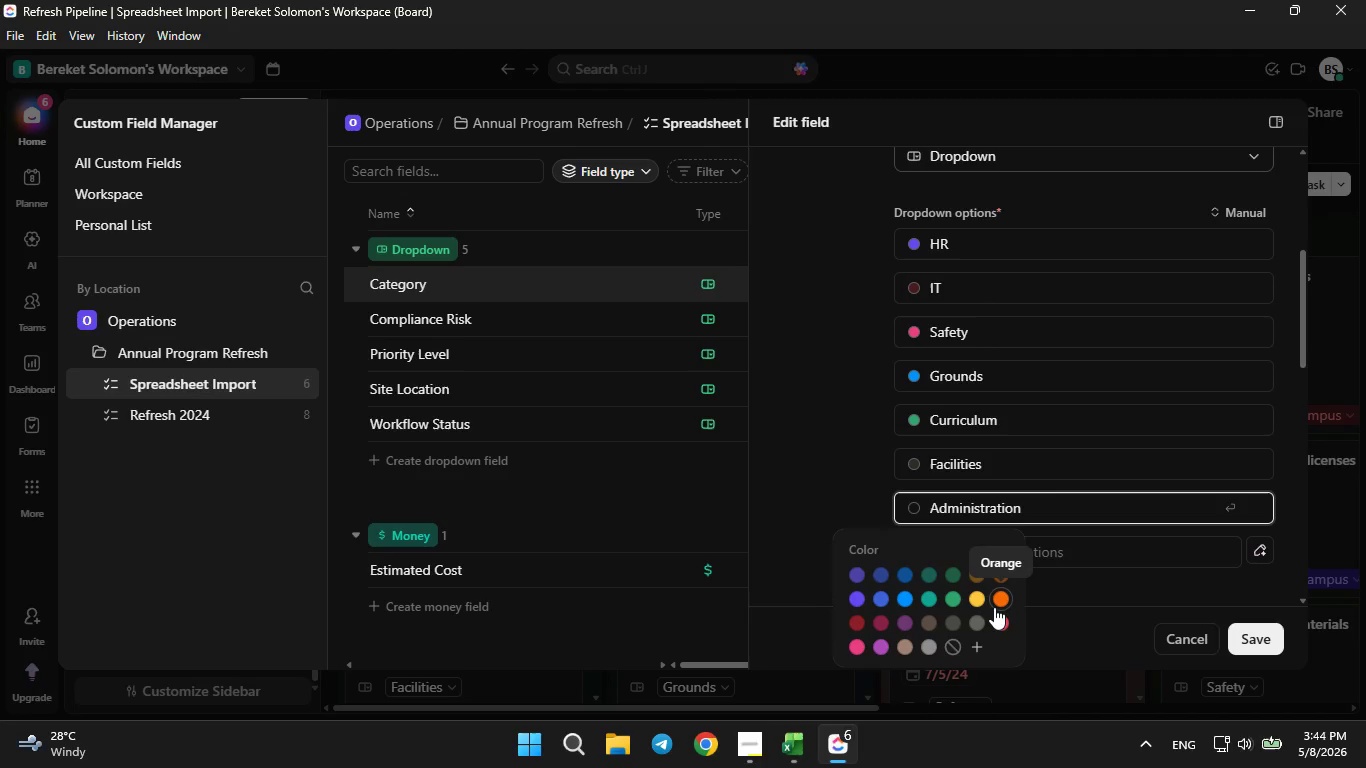 
left_click([1000, 601])
 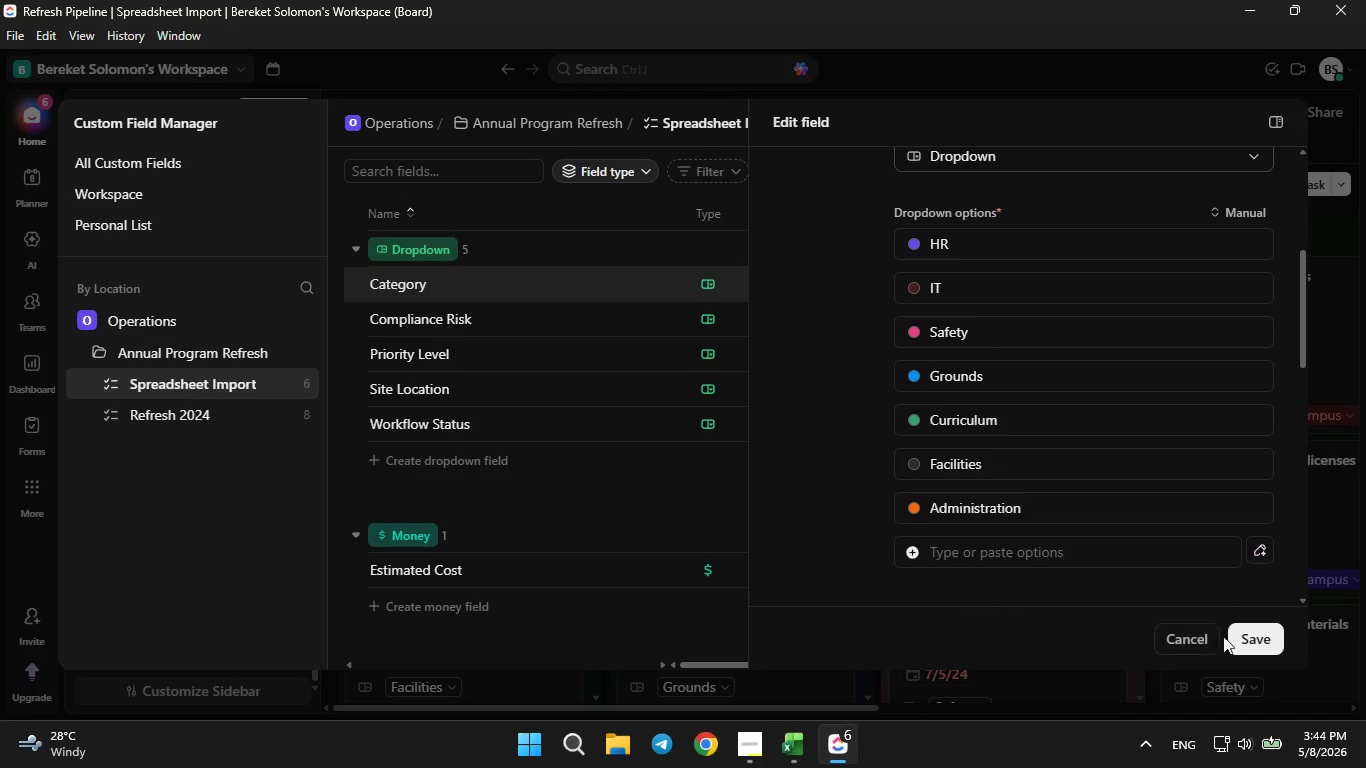 
left_click([1244, 636])
 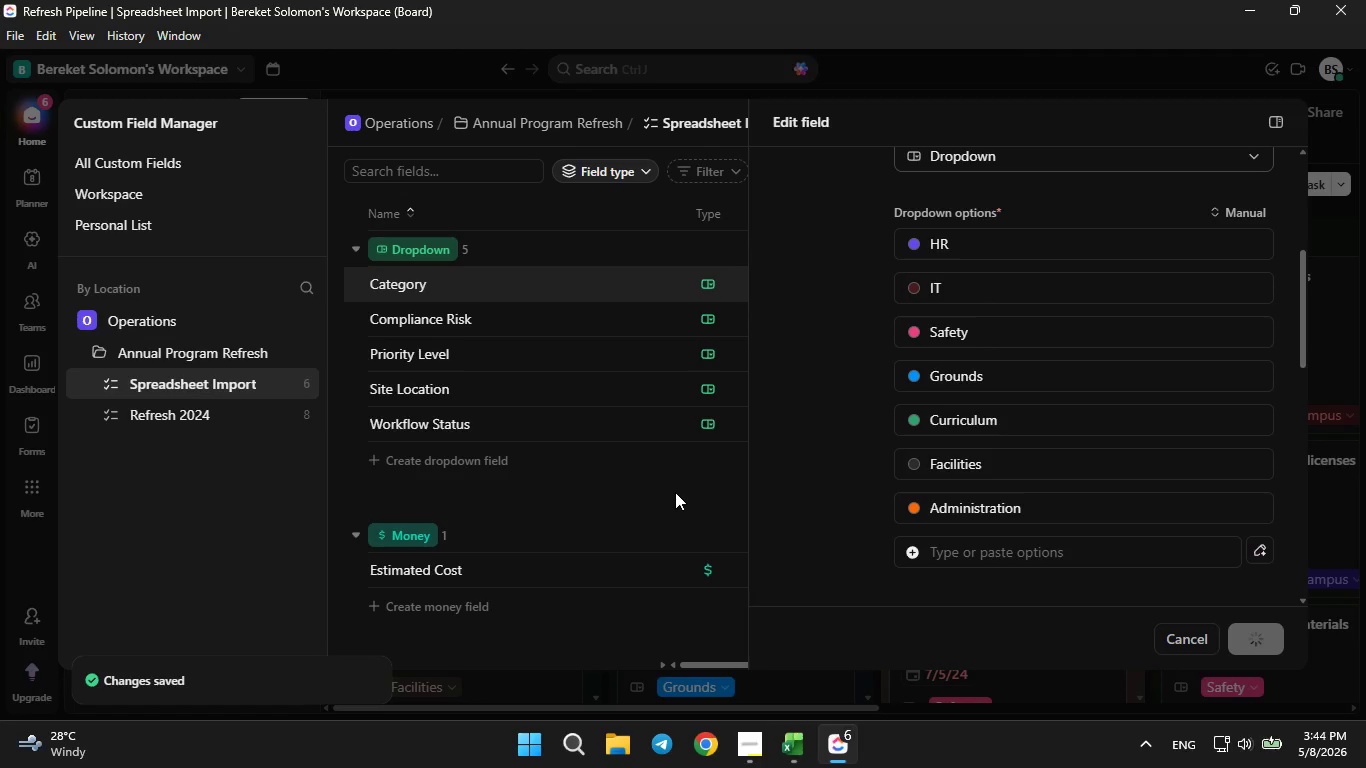 
left_click([675, 492])
 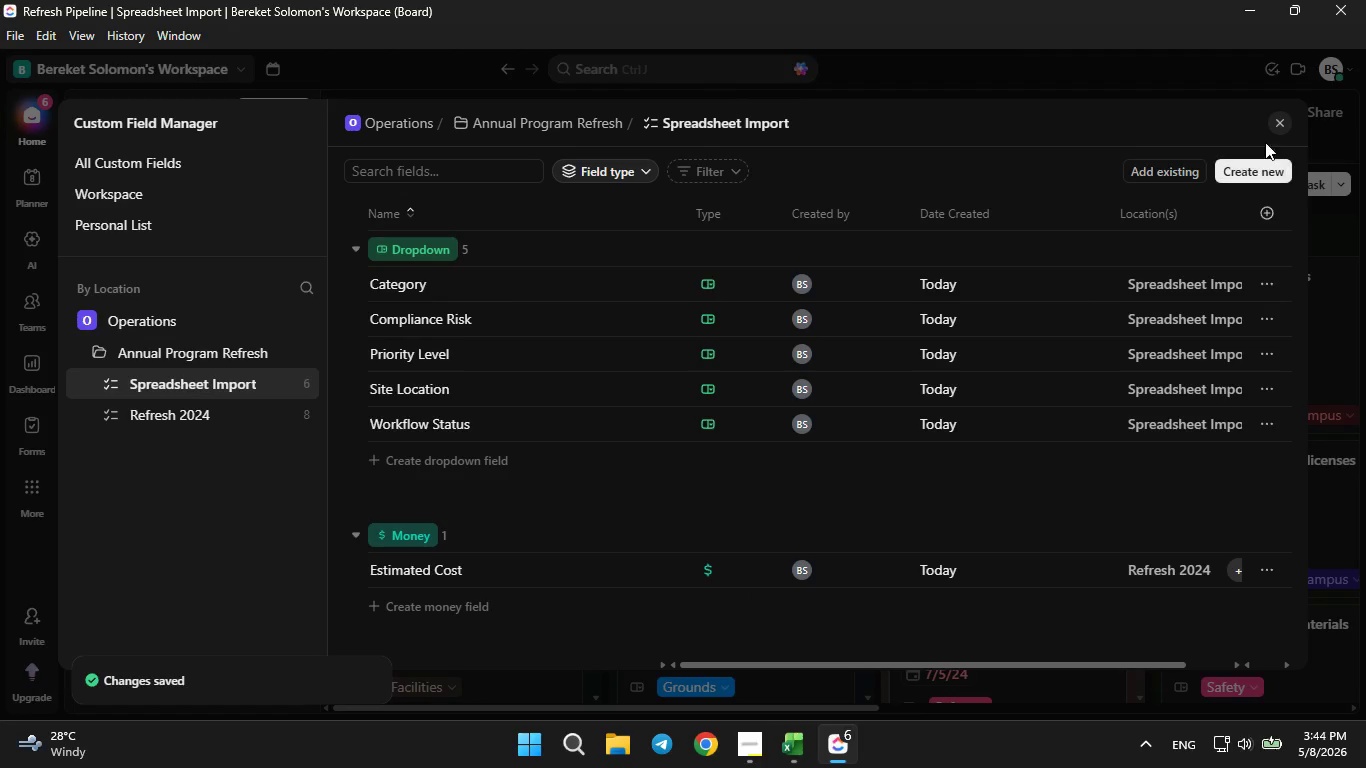 
left_click([1272, 126])
 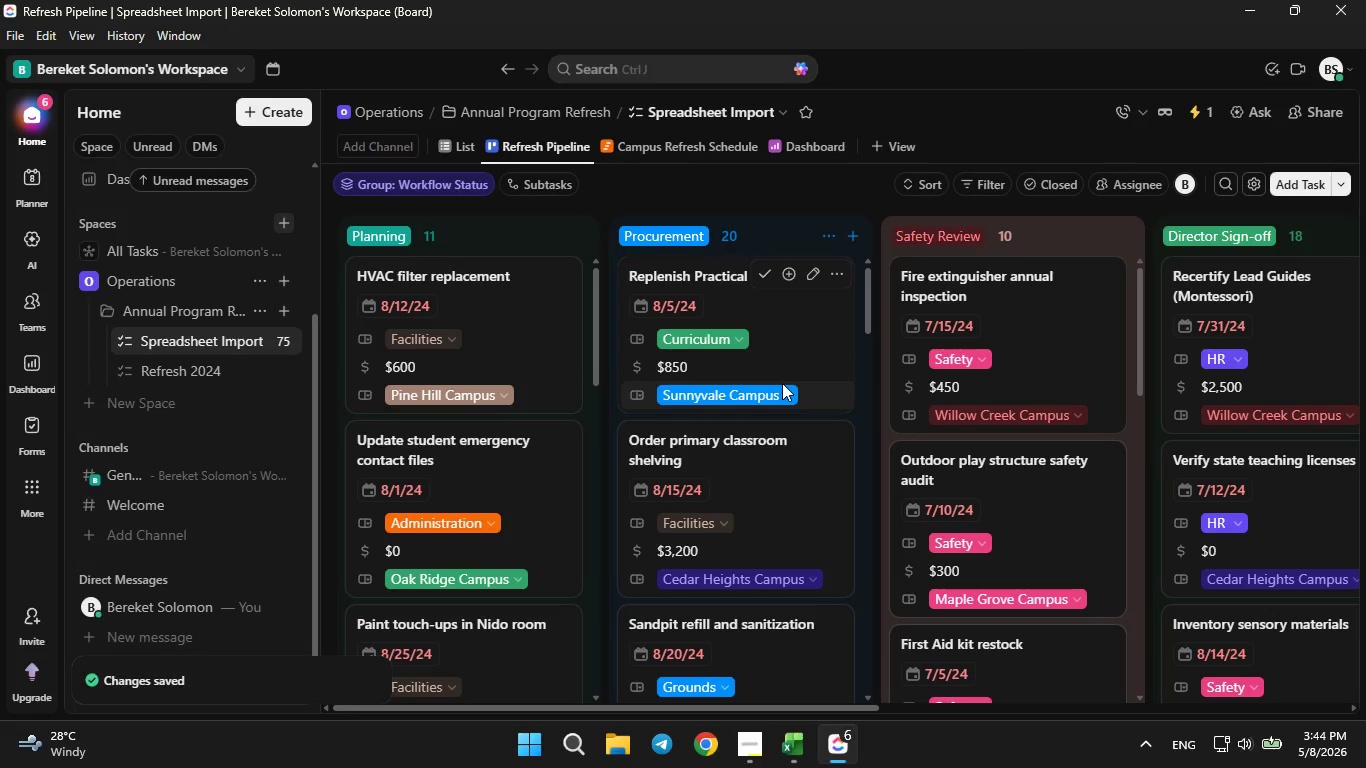 
scroll: coordinate [782, 383], scroll_direction: up, amount: 23.0
 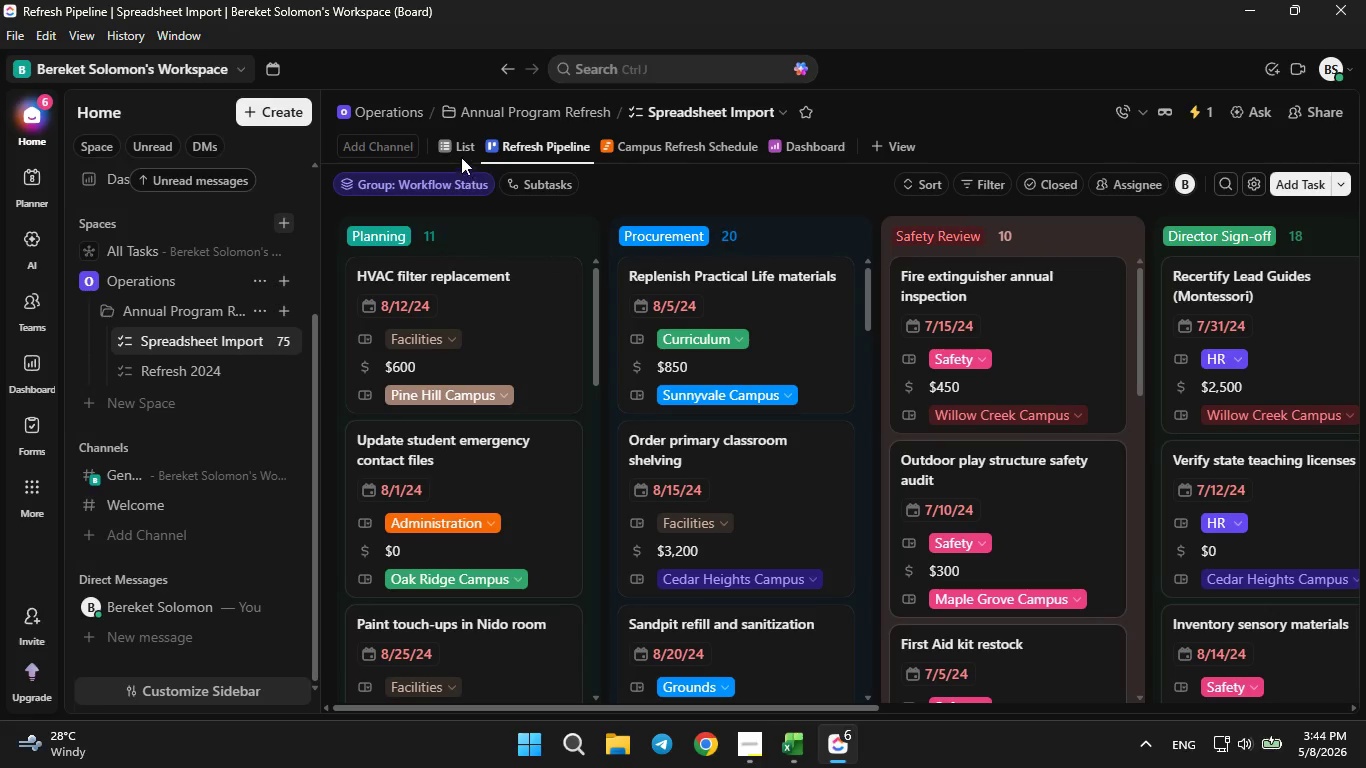 
left_click([459, 151])
 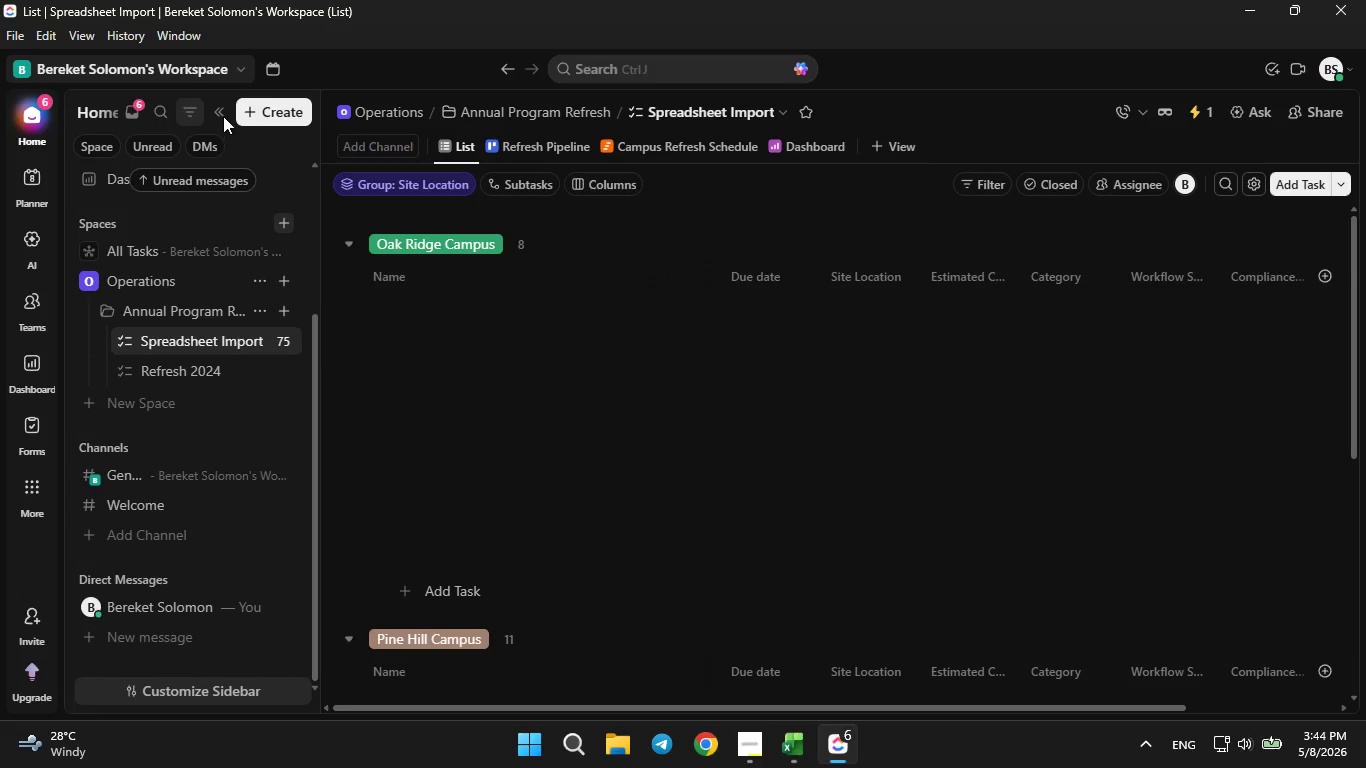 
left_click([215, 112])
 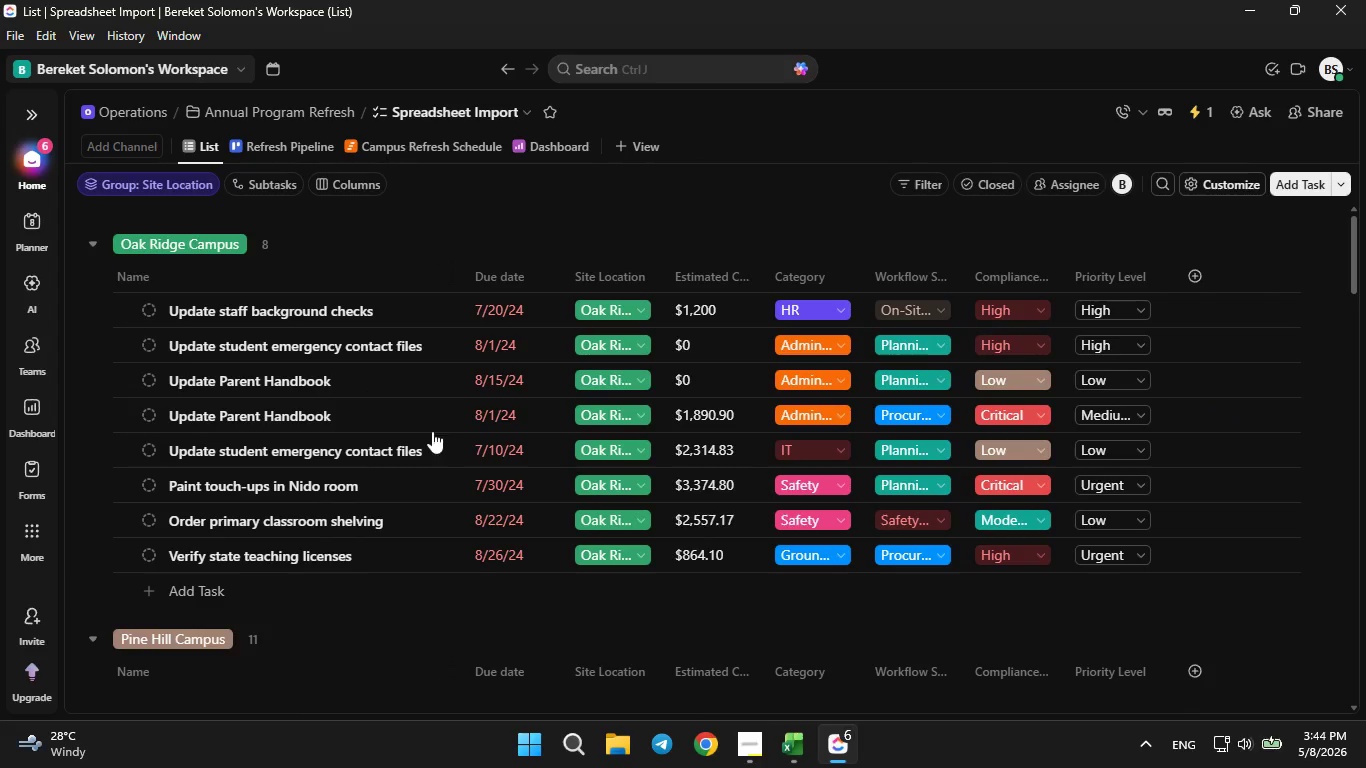 
scroll: coordinate [437, 437], scroll_direction: up, amount: 3.0
 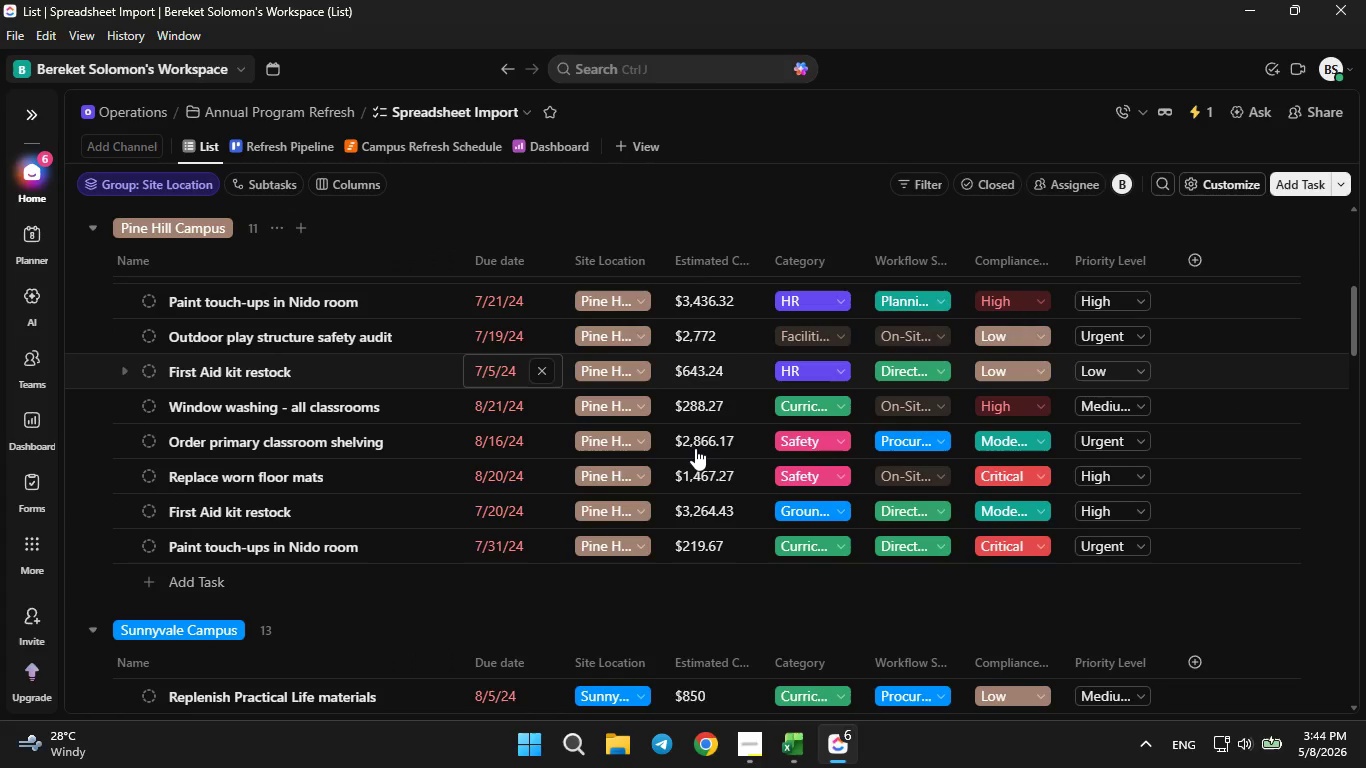 
scroll: coordinate [695, 448], scroll_direction: down, amount: 6.0
 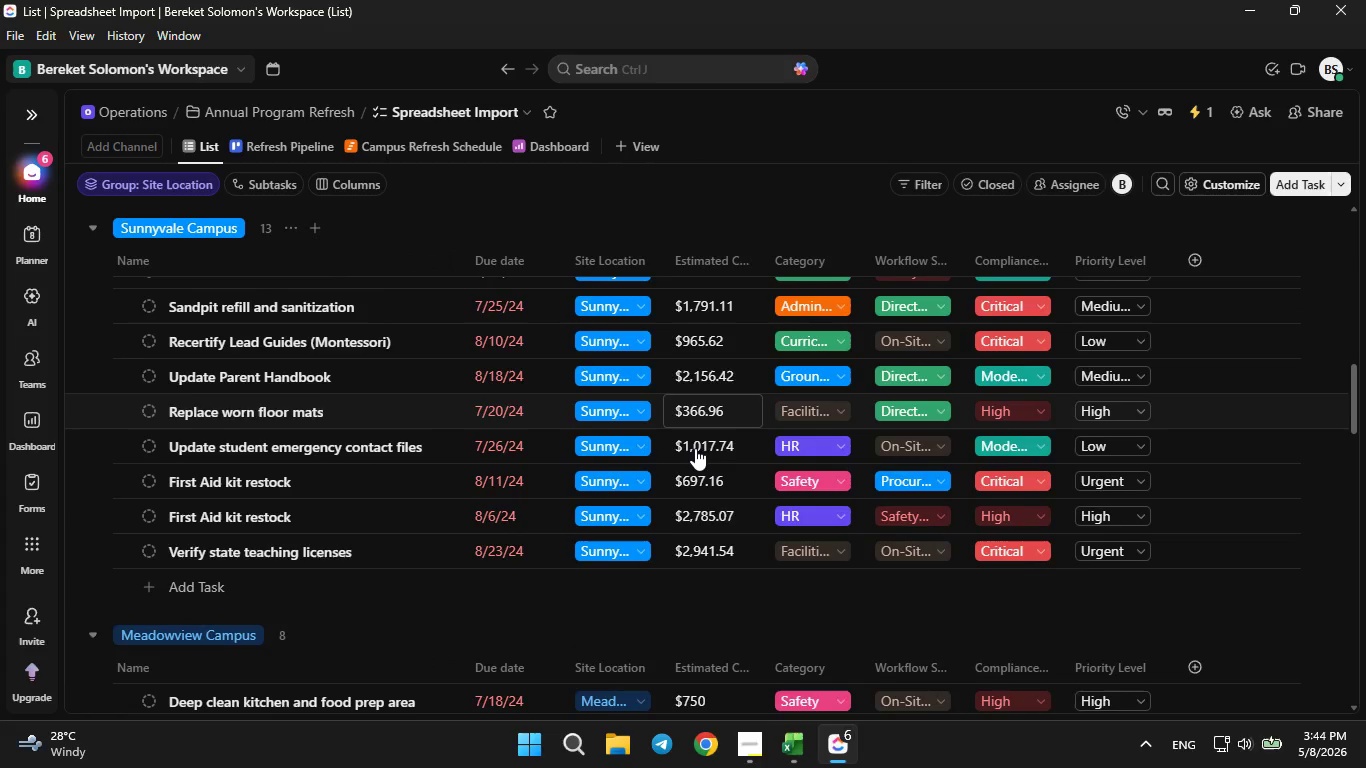 
scroll: coordinate [695, 448], scroll_direction: up, amount: 17.0
 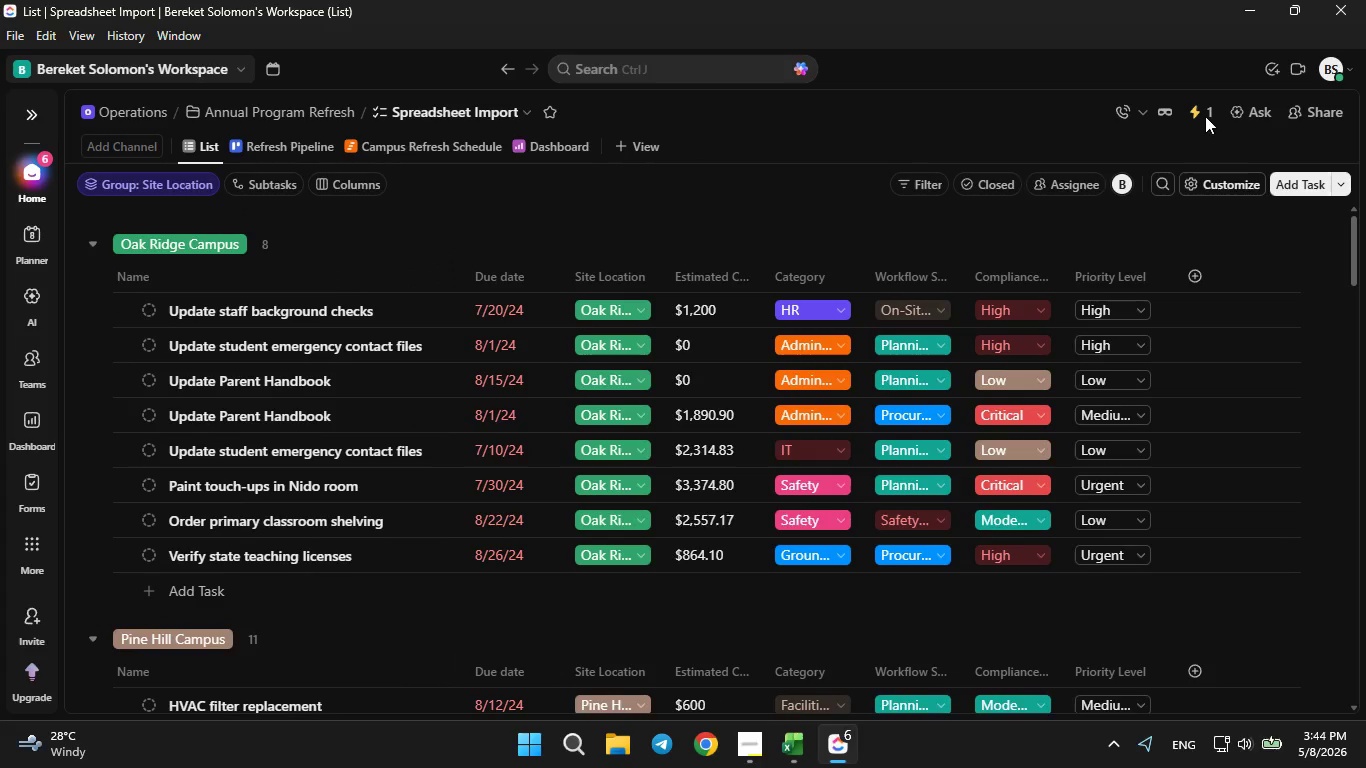 
left_click([1205, 116])
 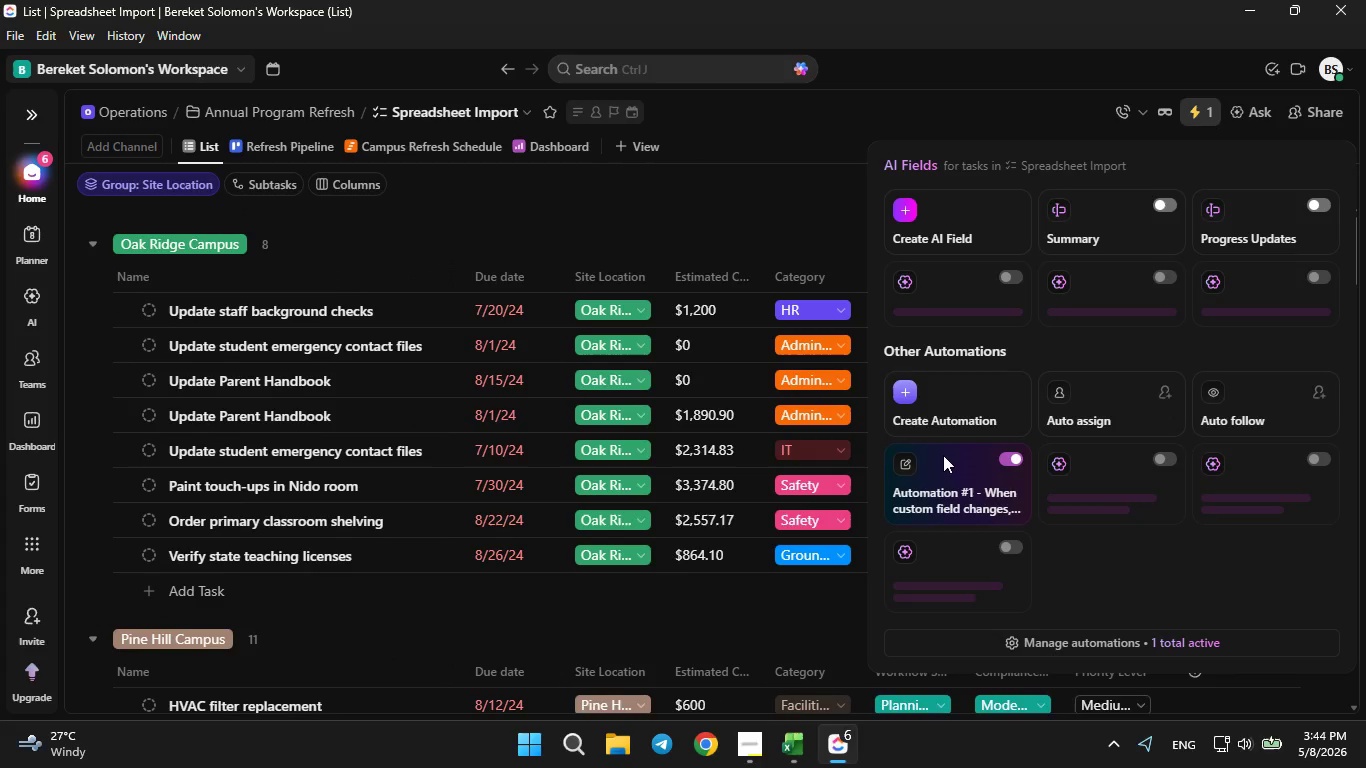 
left_click([943, 463])
 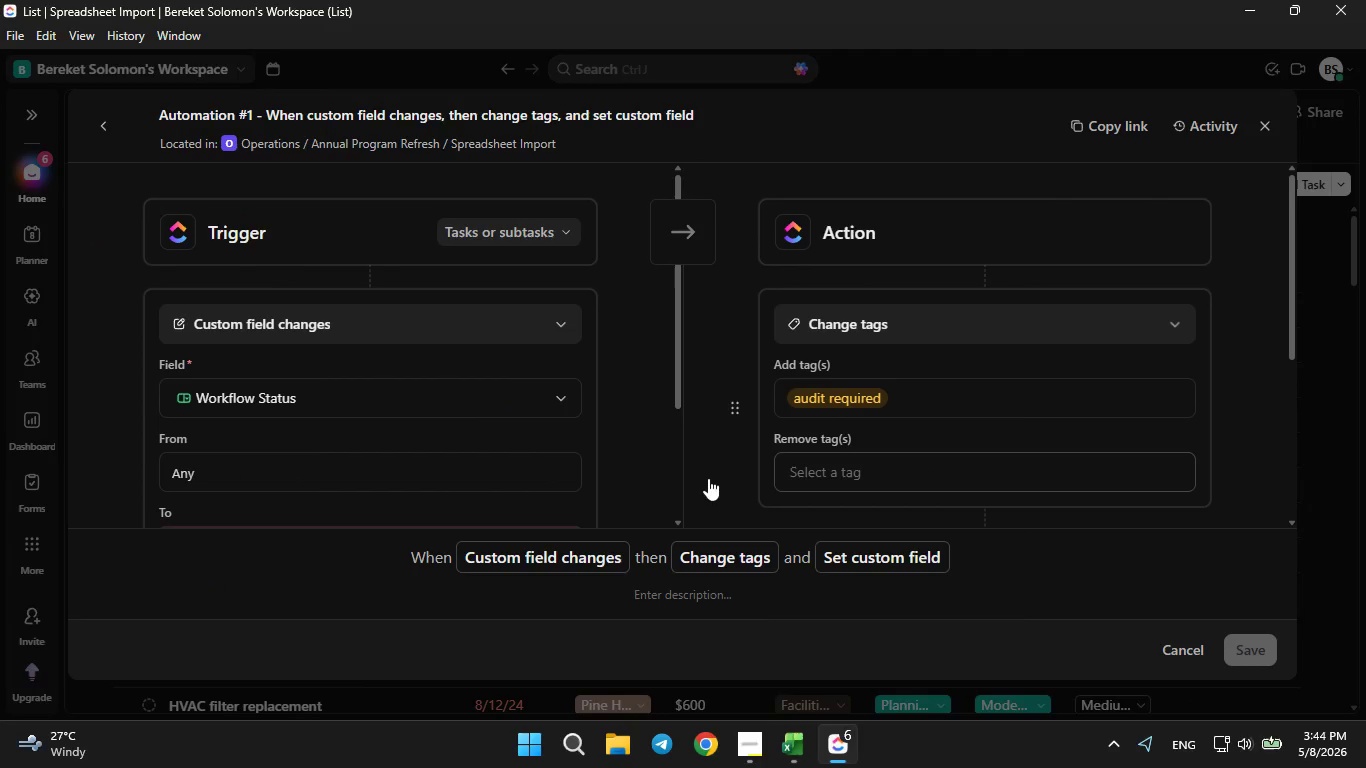 
scroll: coordinate [829, 435], scroll_direction: down, amount: 4.0
 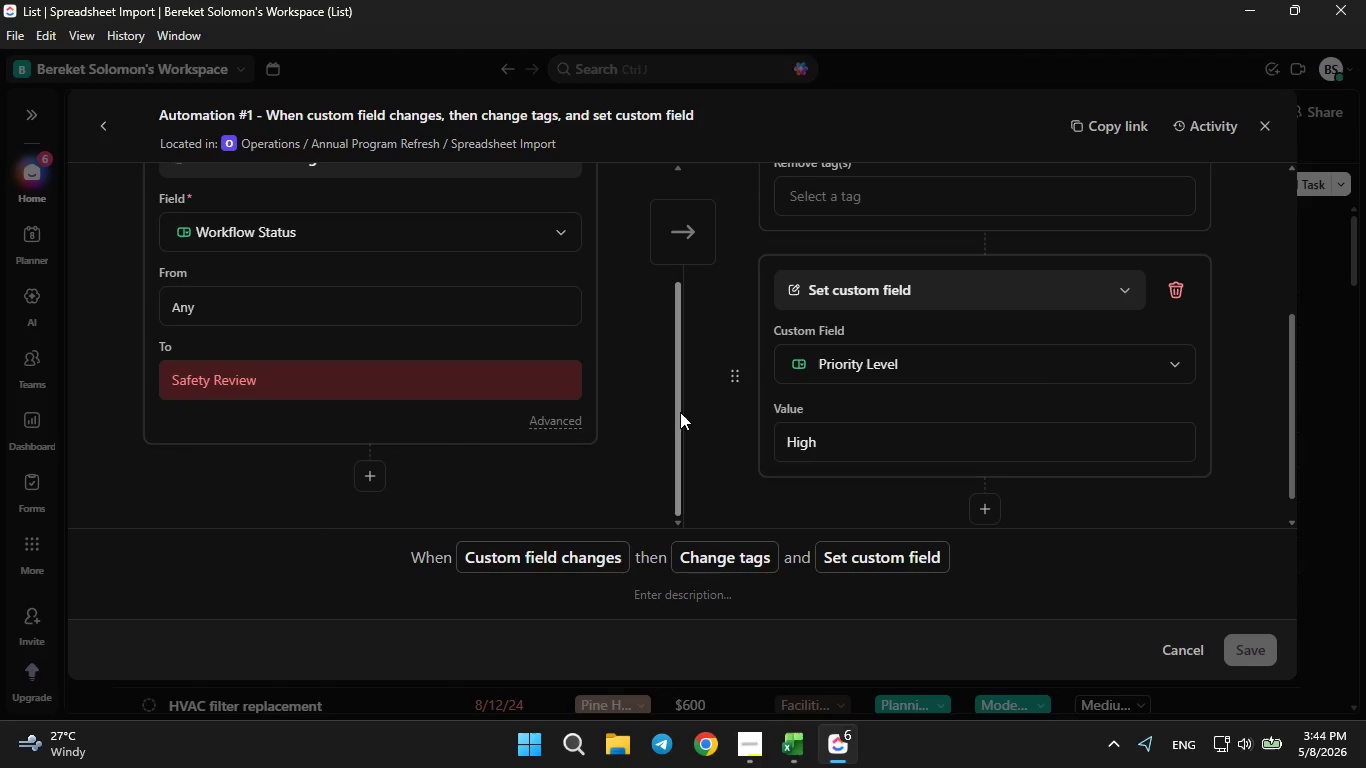 
scroll: coordinate [545, 388], scroll_direction: up, amount: 4.0
 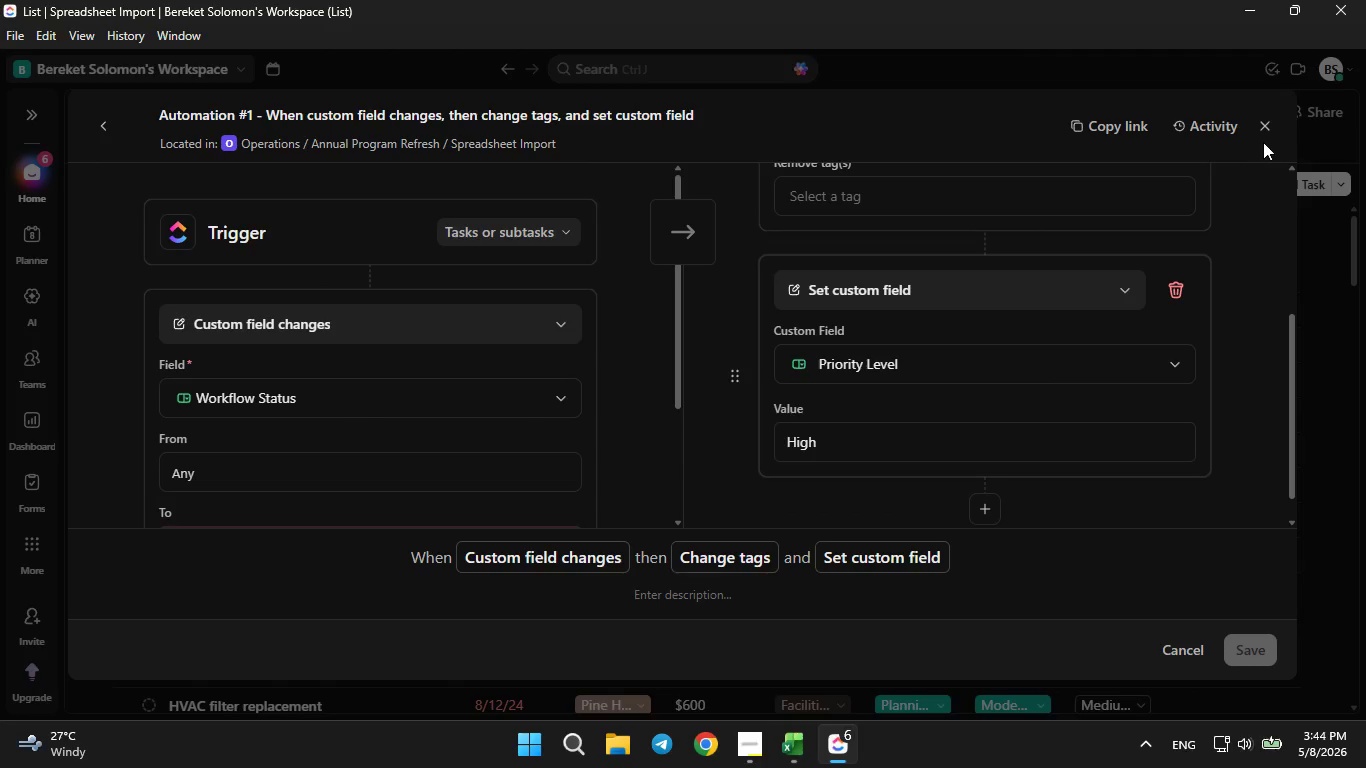 
left_click([1265, 134])
 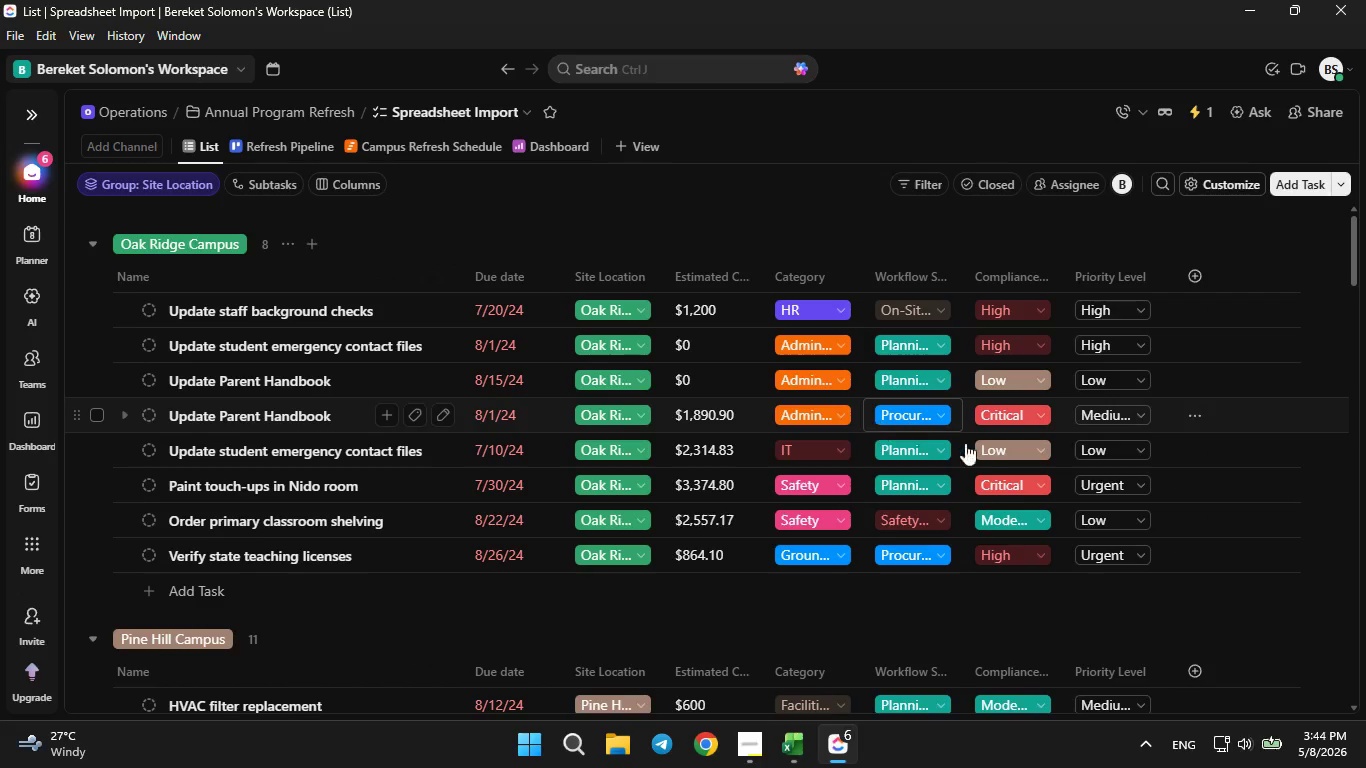 
scroll: coordinate [800, 450], scroll_direction: up, amount: 20.0
 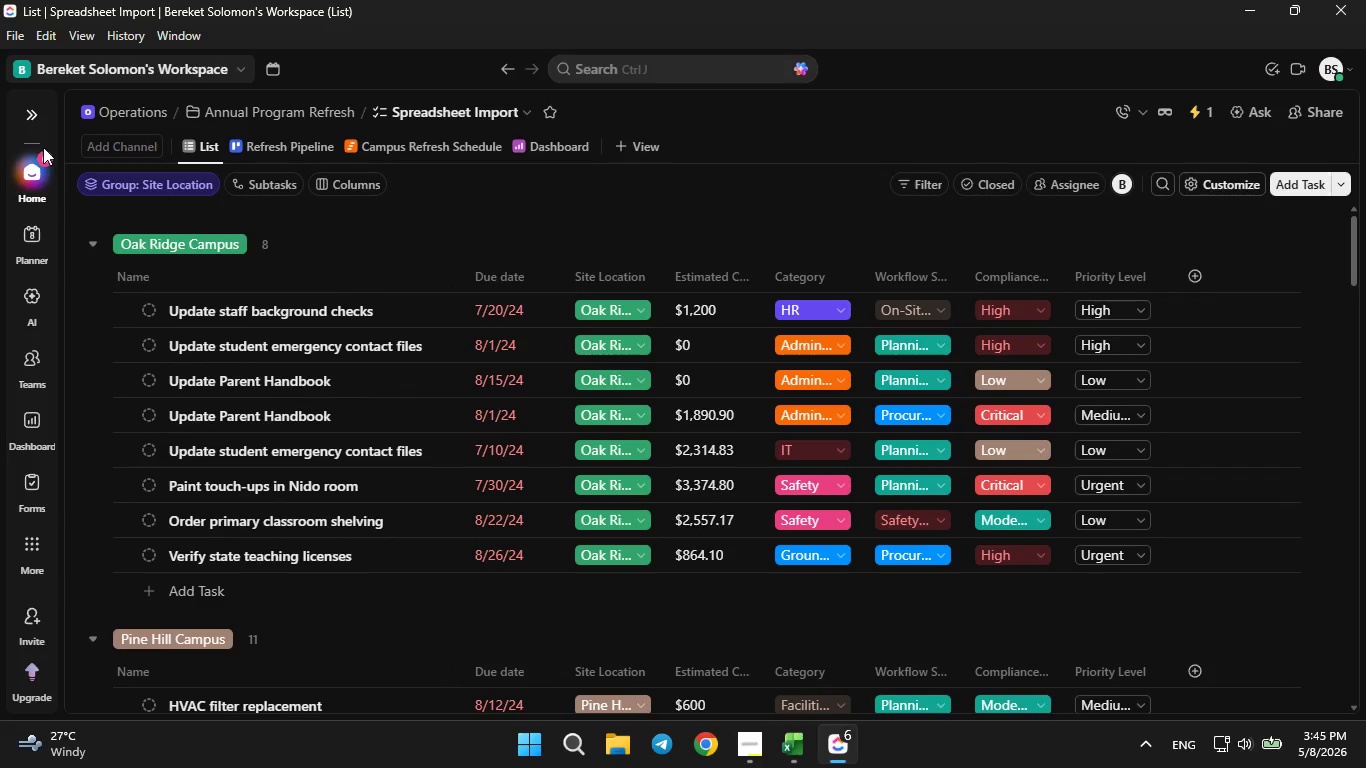 
left_click([38, 126])
 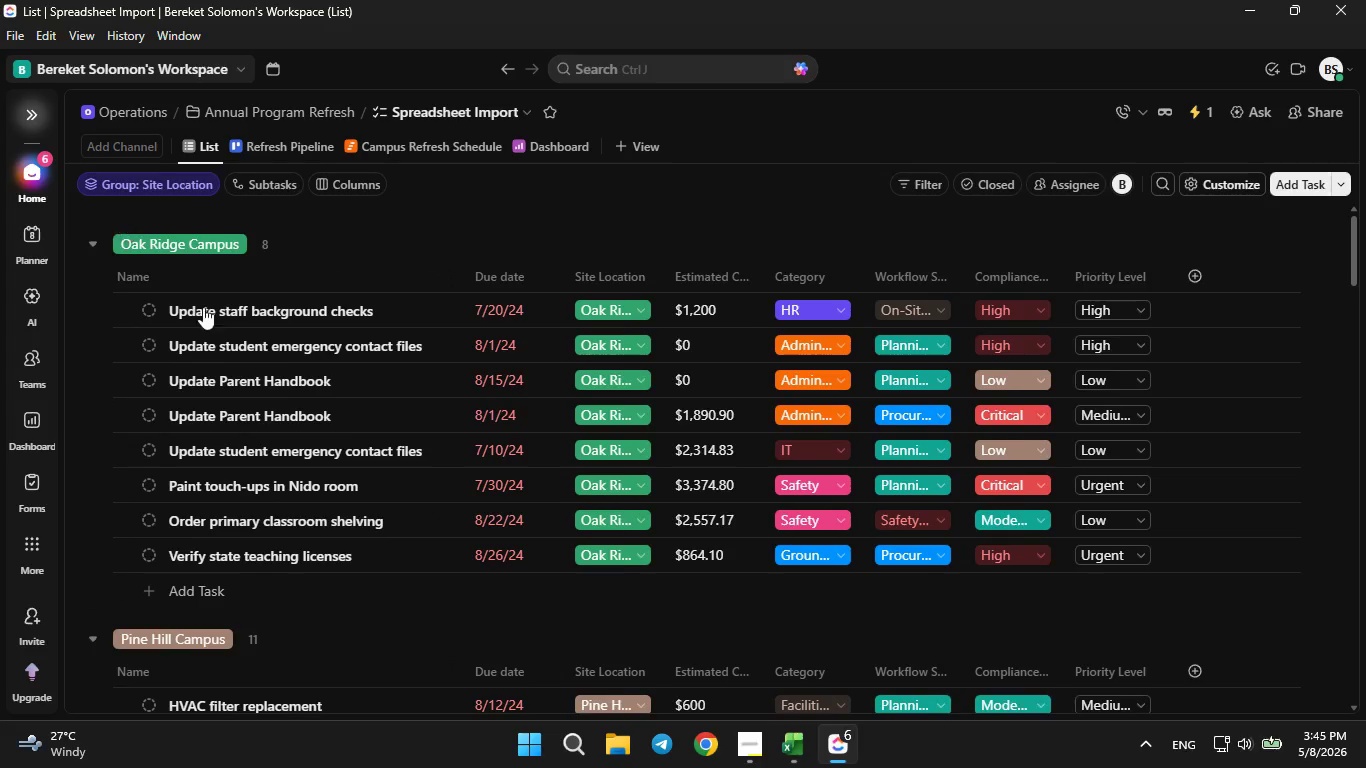 
mouse_move([262, 341])
 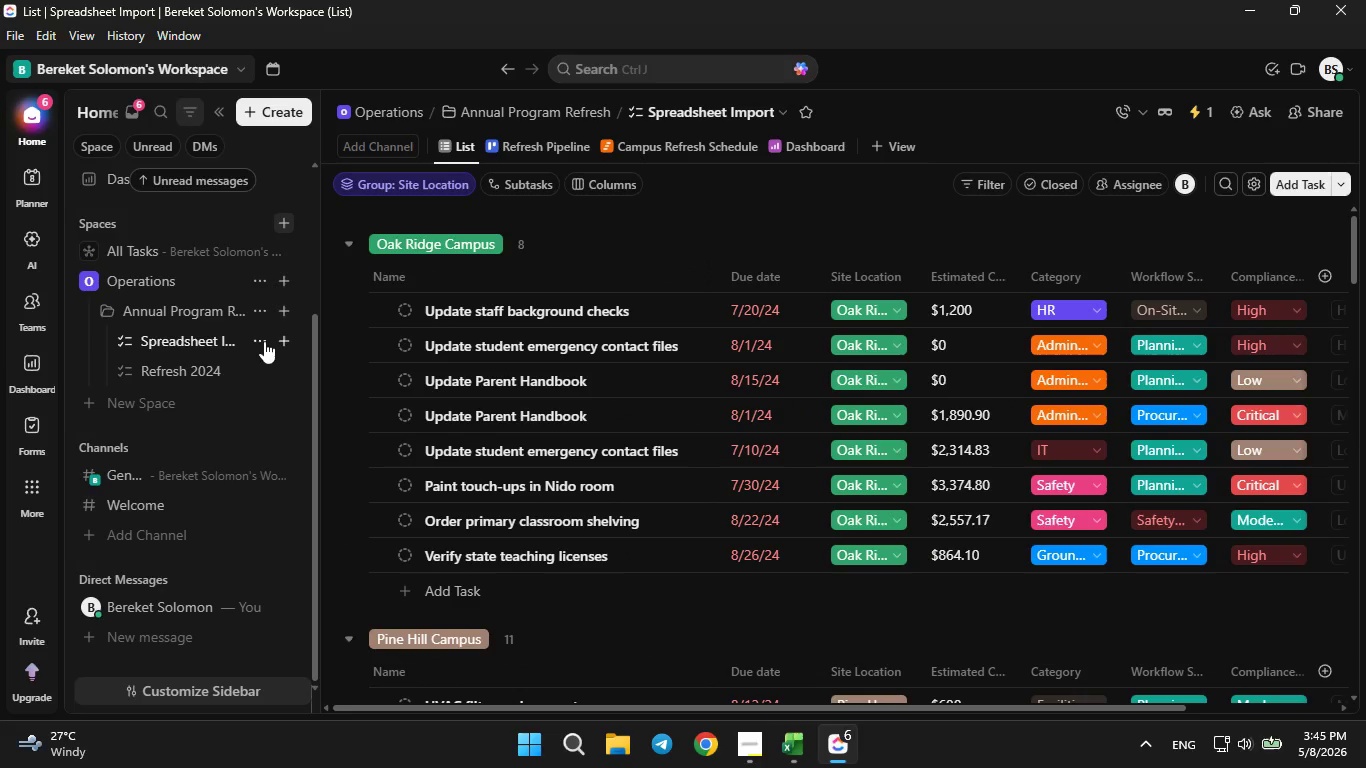 
left_click([264, 341])
 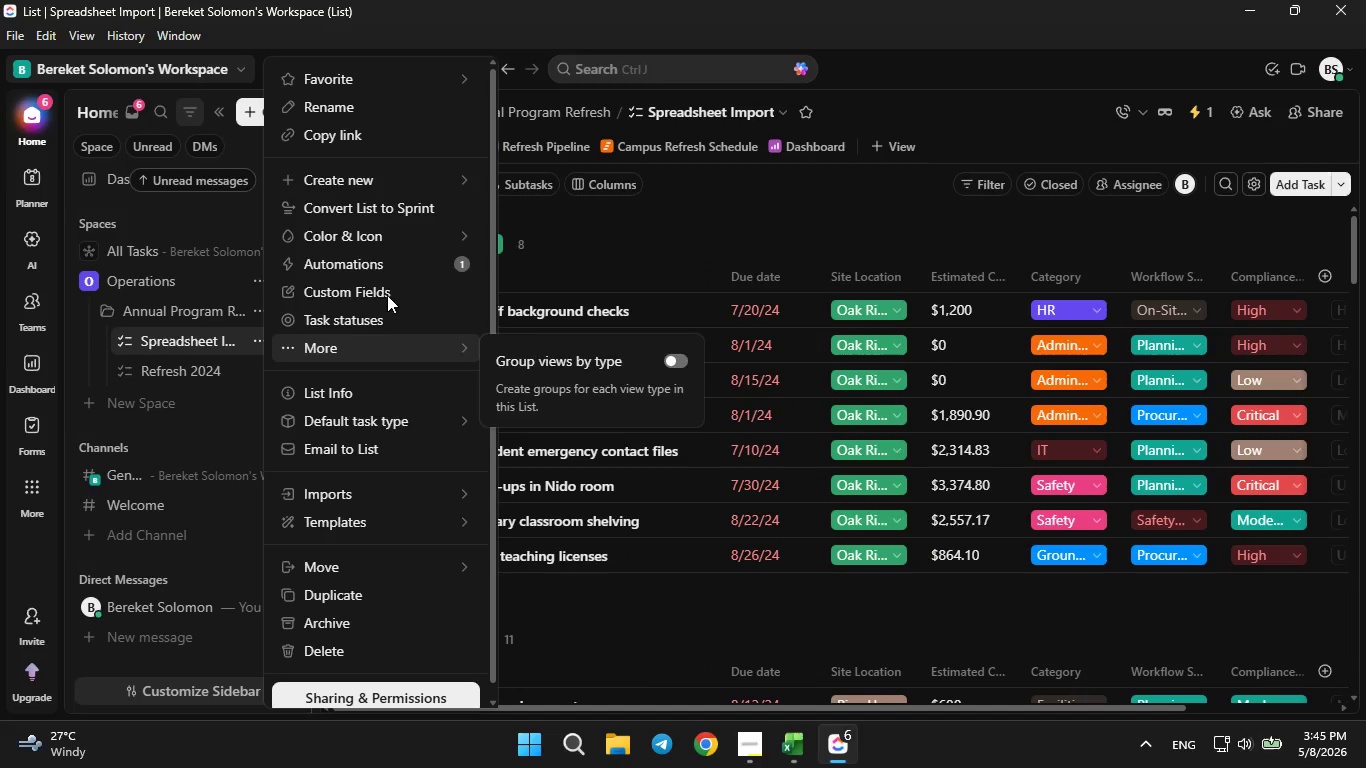 
left_click([385, 293])
 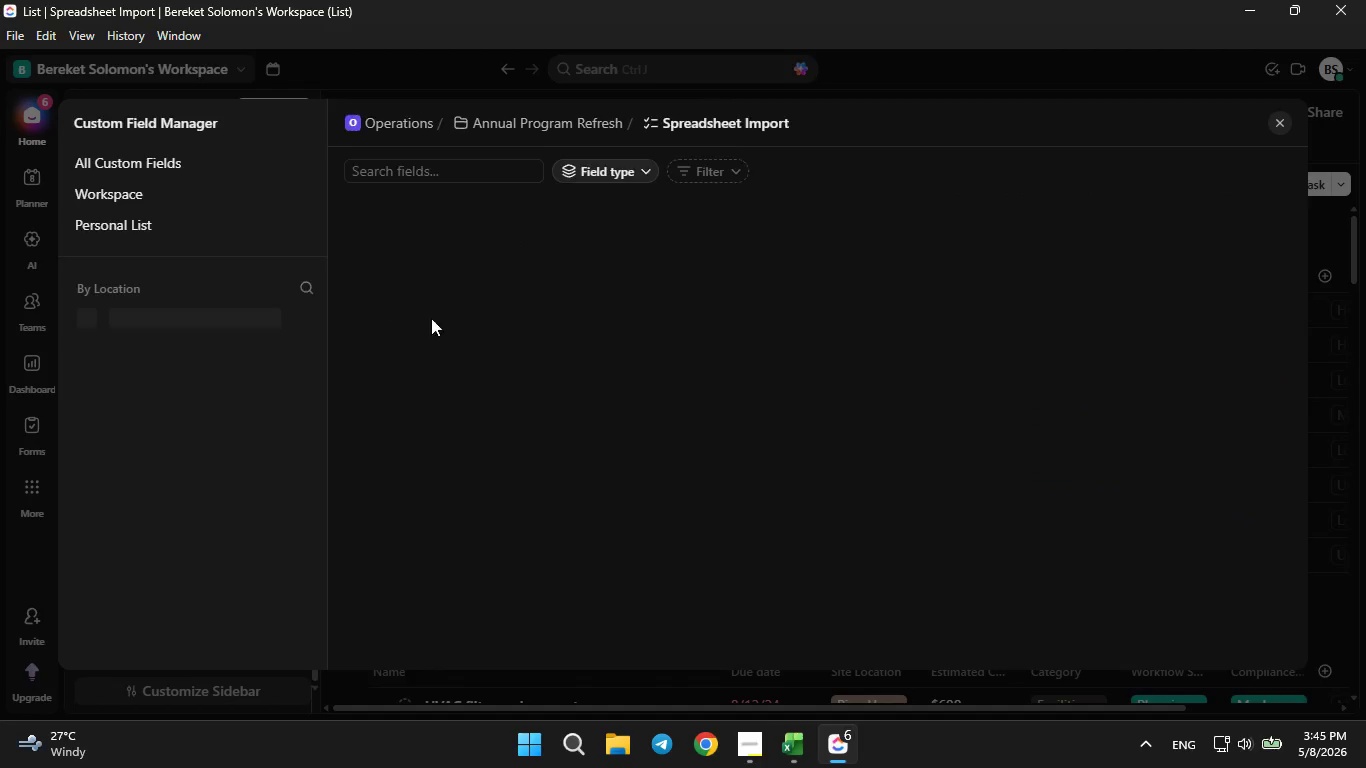 
mouse_move([580, 459])
 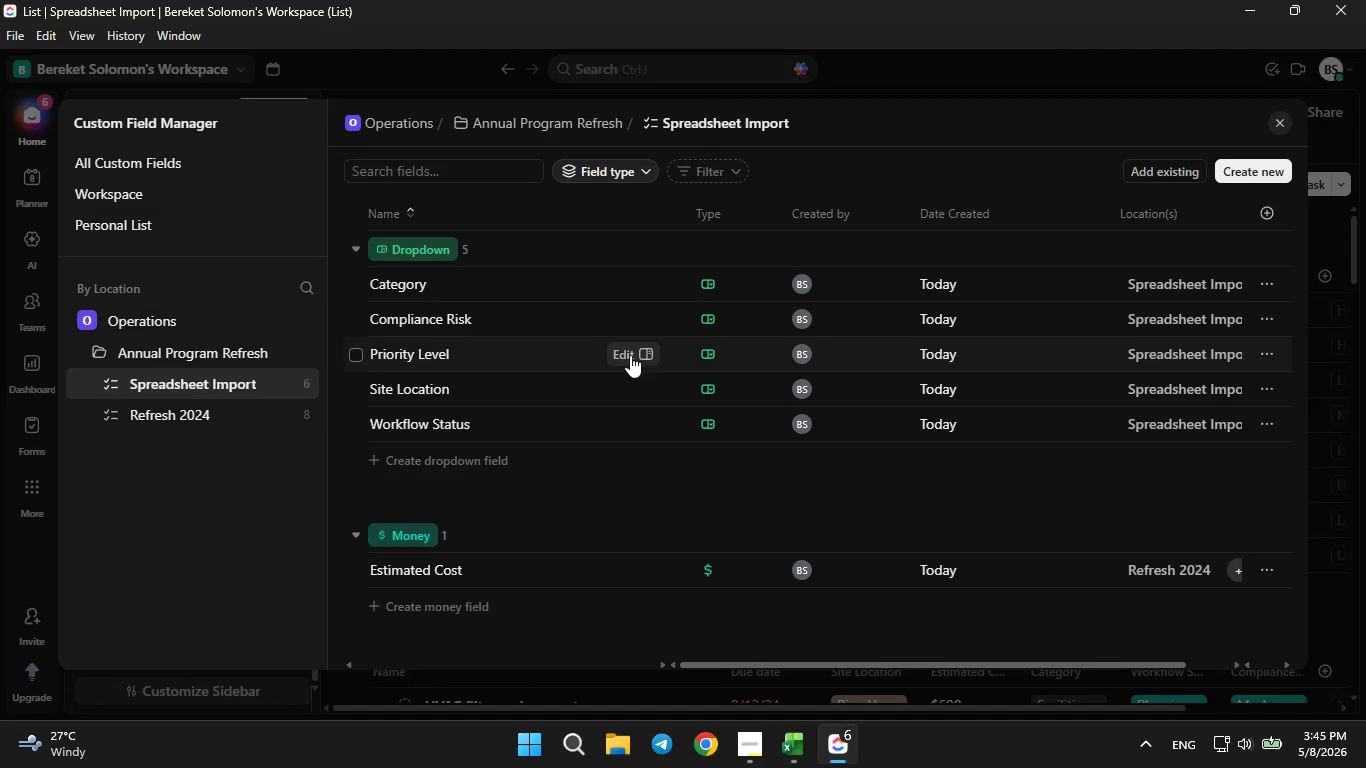 
left_click([629, 355])
 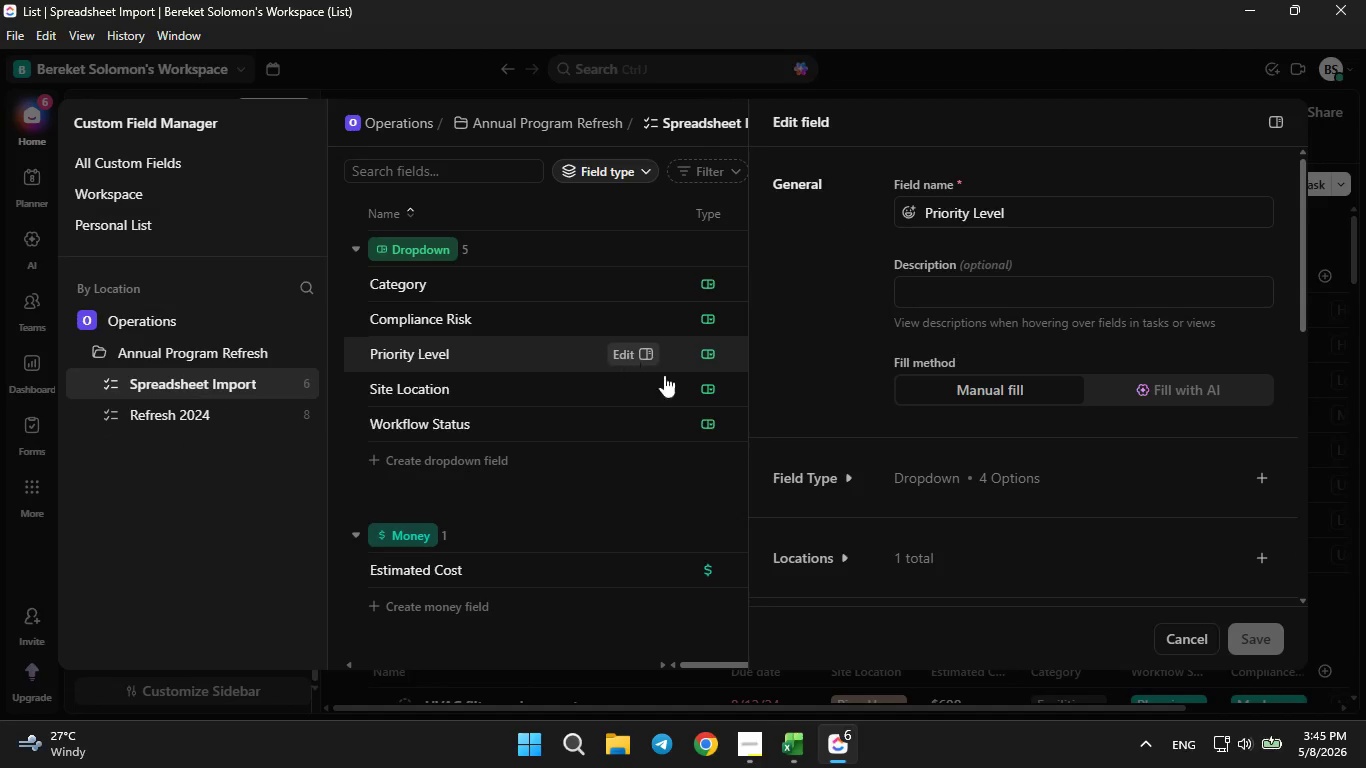 
left_click([790, 473])
 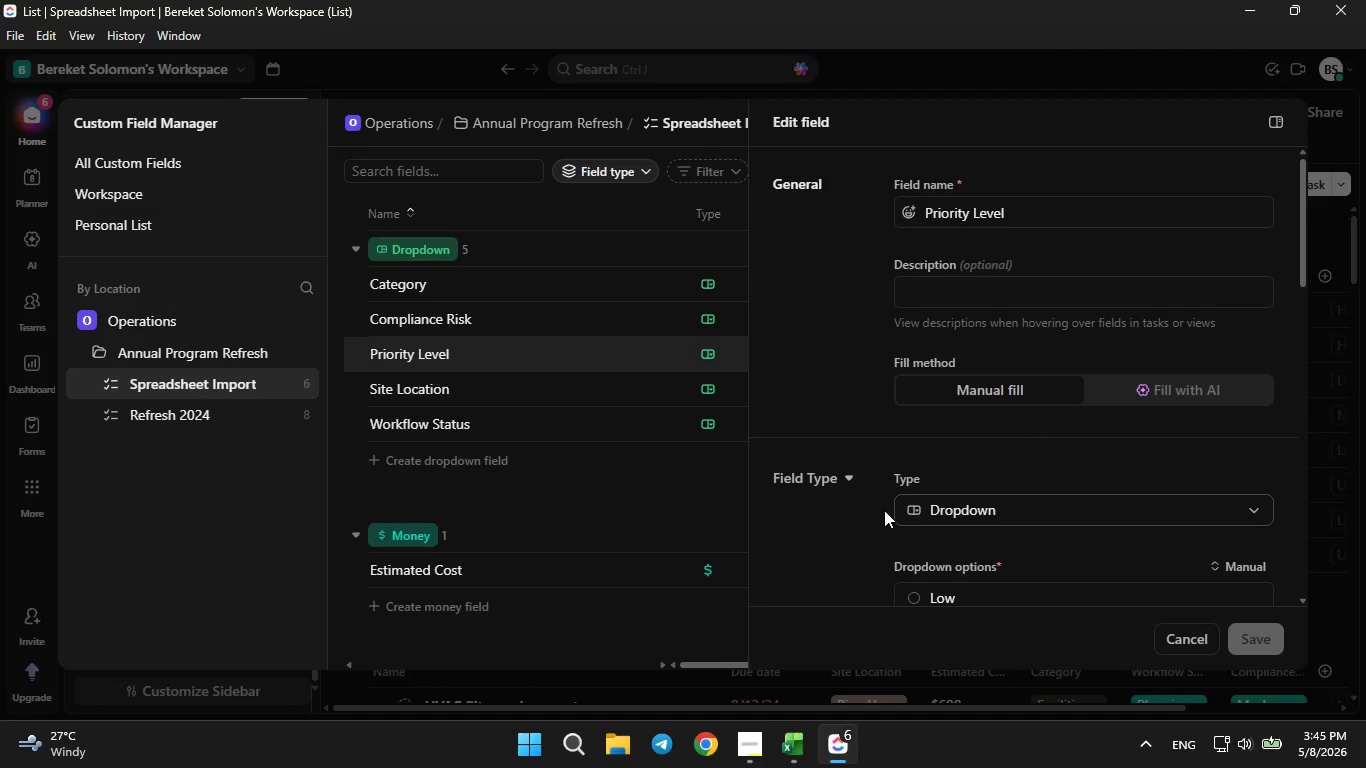 
scroll: coordinate [884, 510], scroll_direction: down, amount: 1.0
 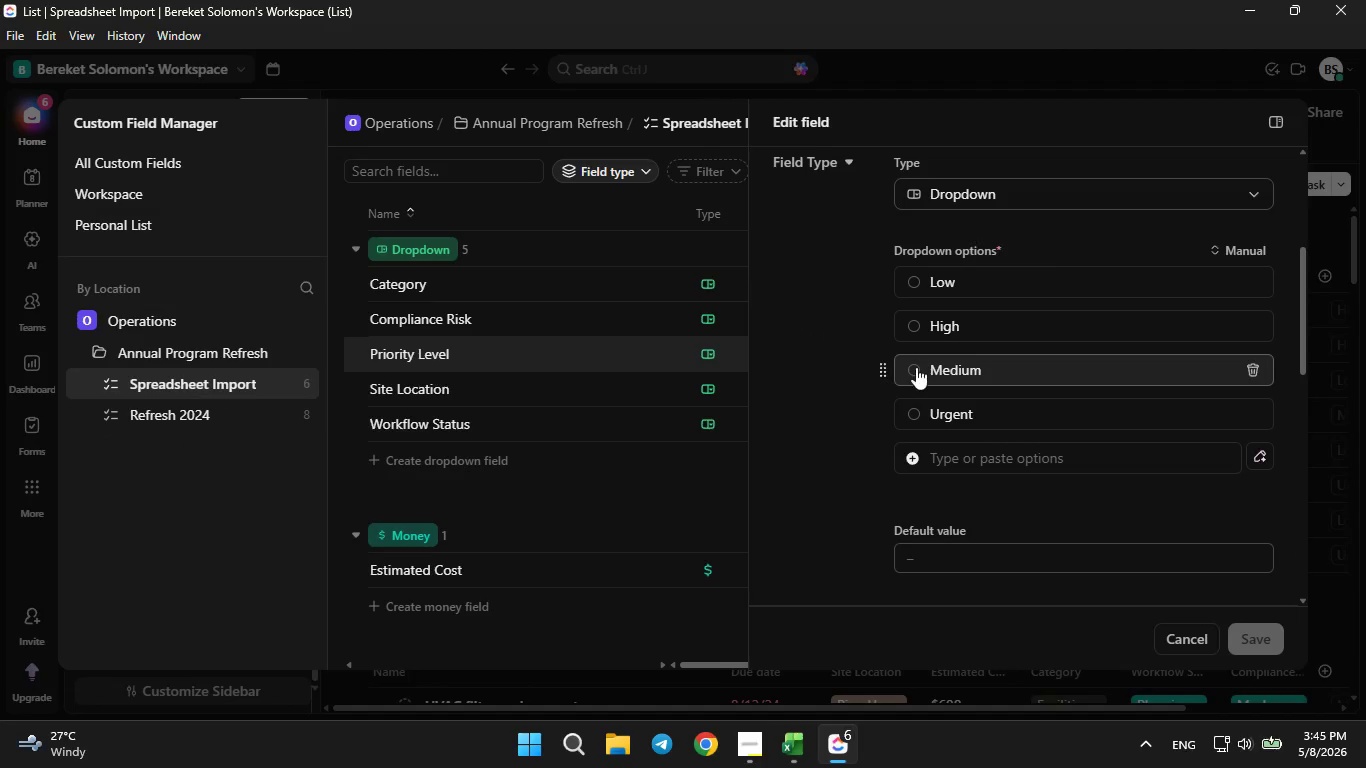 
left_click([915, 371])
 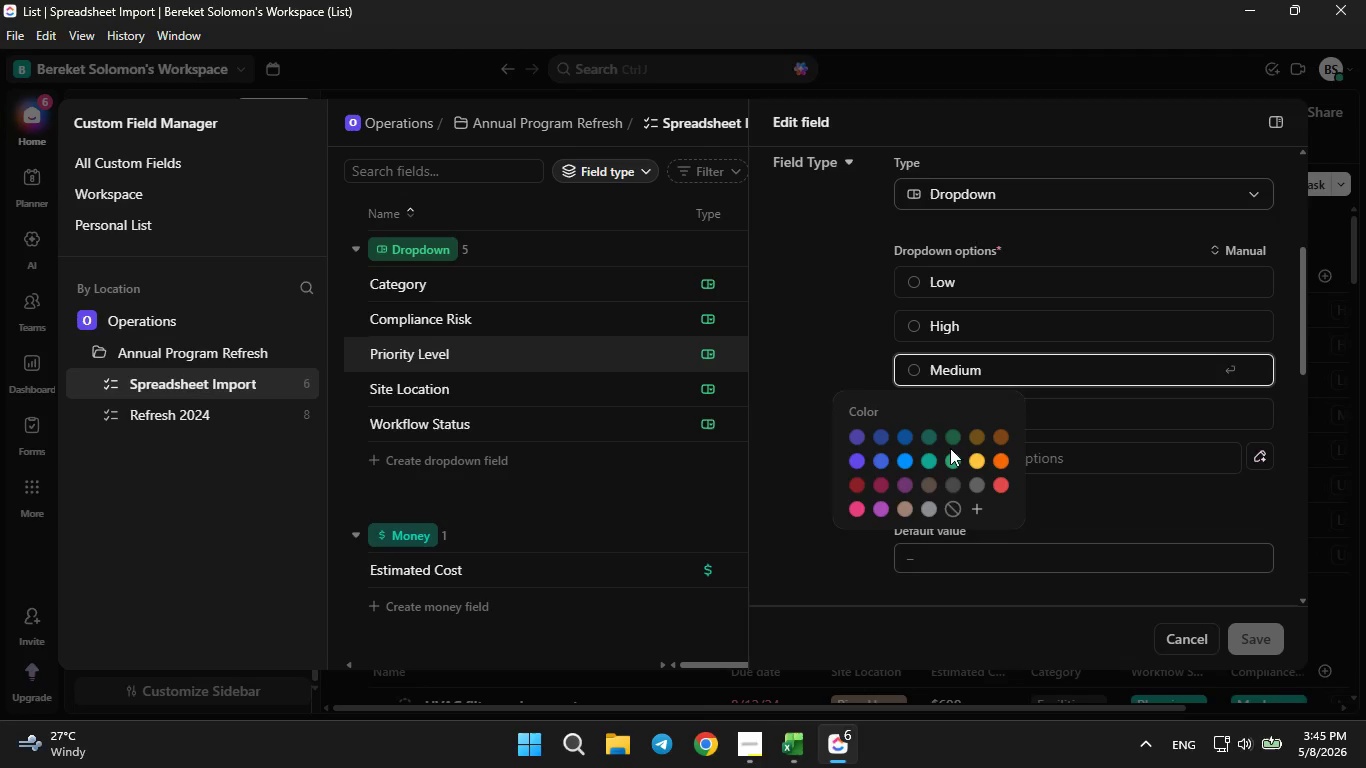 
wait(5.98)
 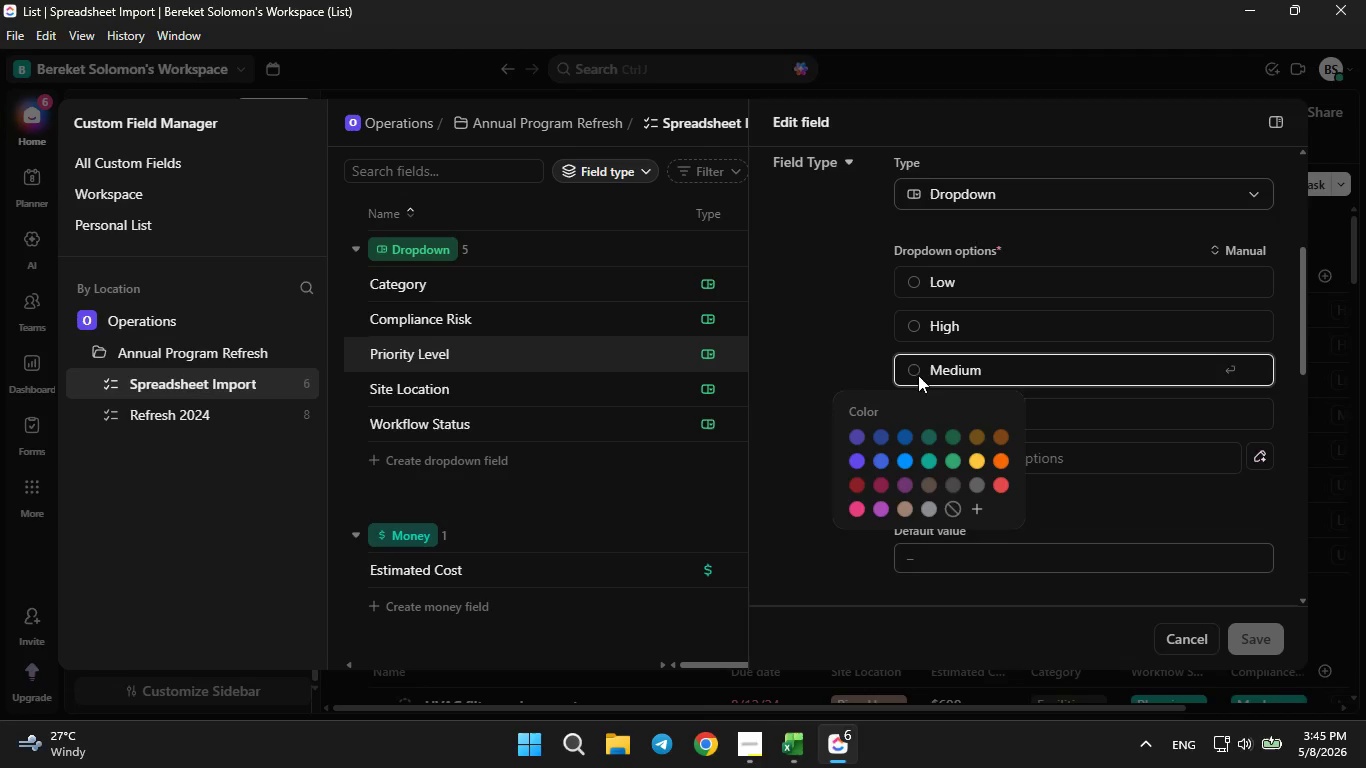 
left_click([948, 458])
 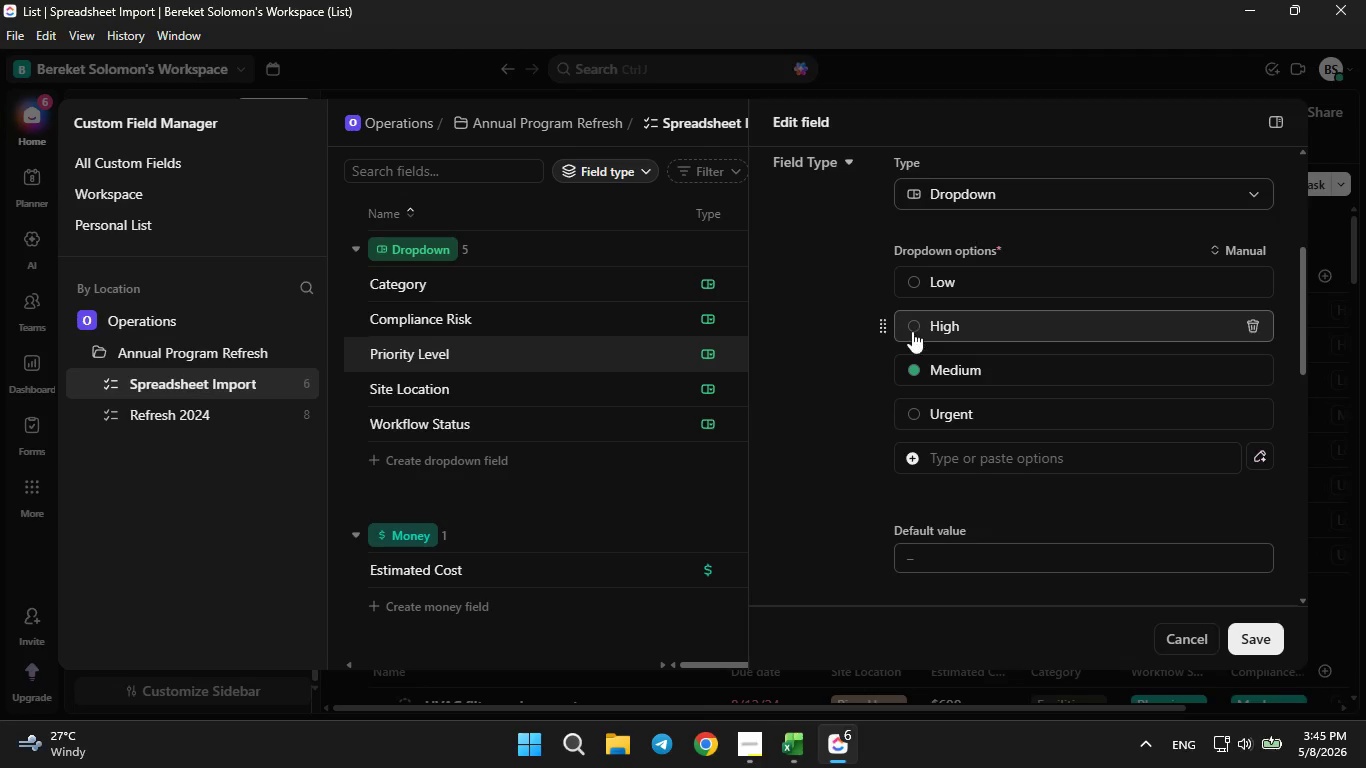 
left_click([912, 330])
 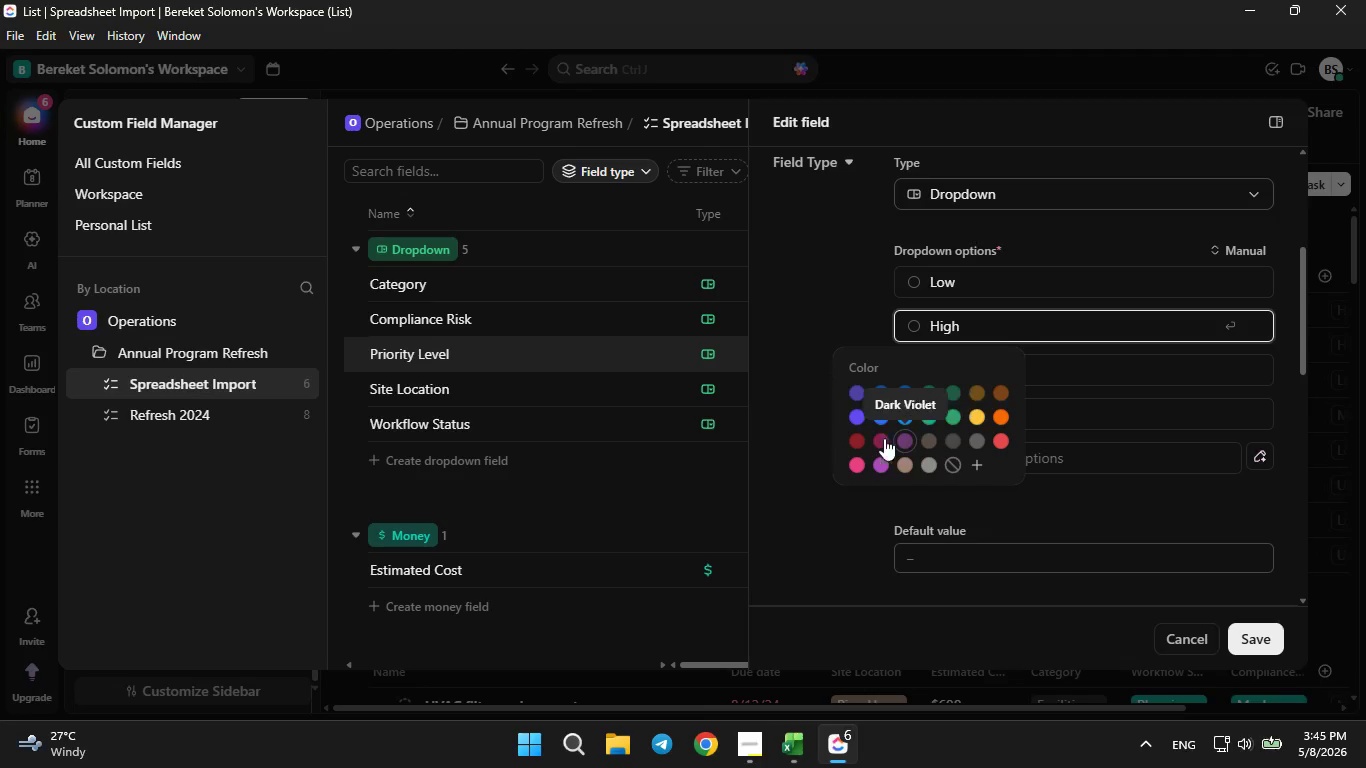 
left_click([860, 438])
 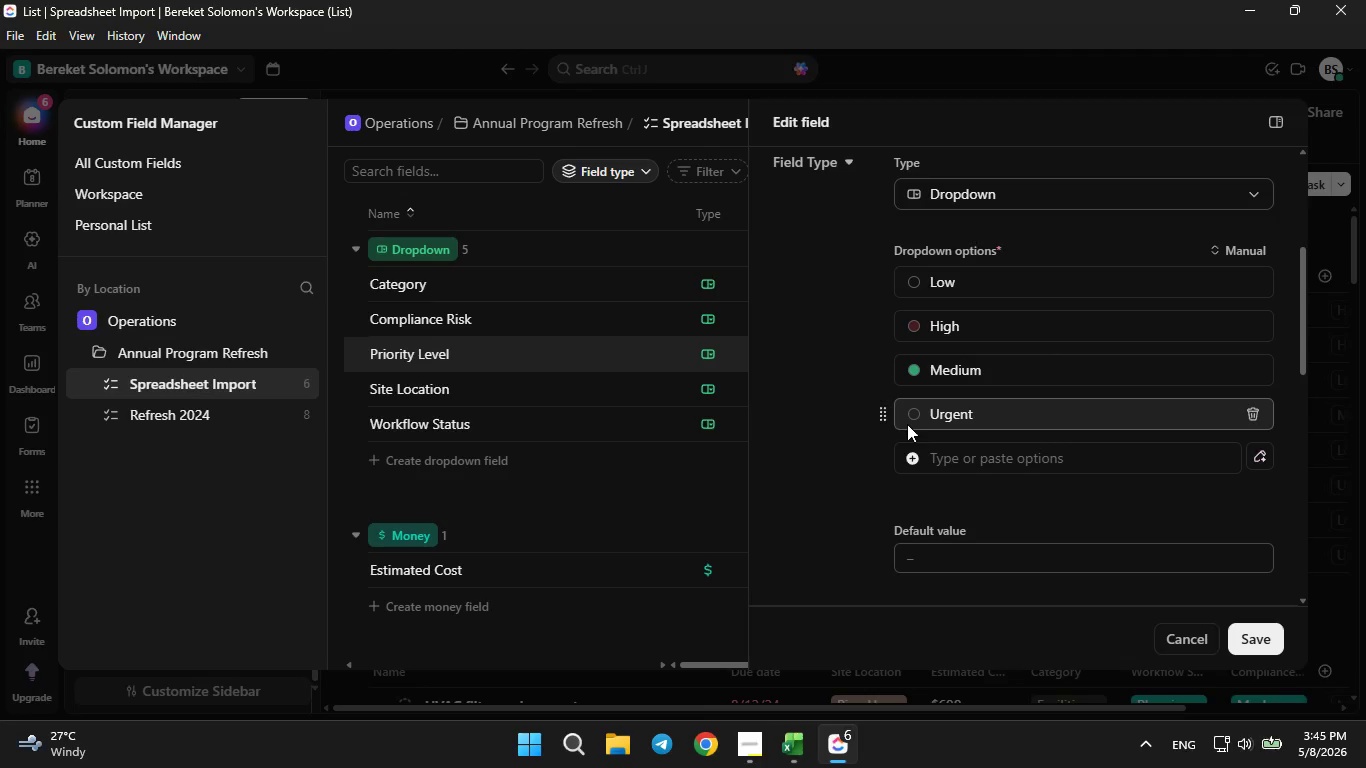 
left_click([910, 417])
 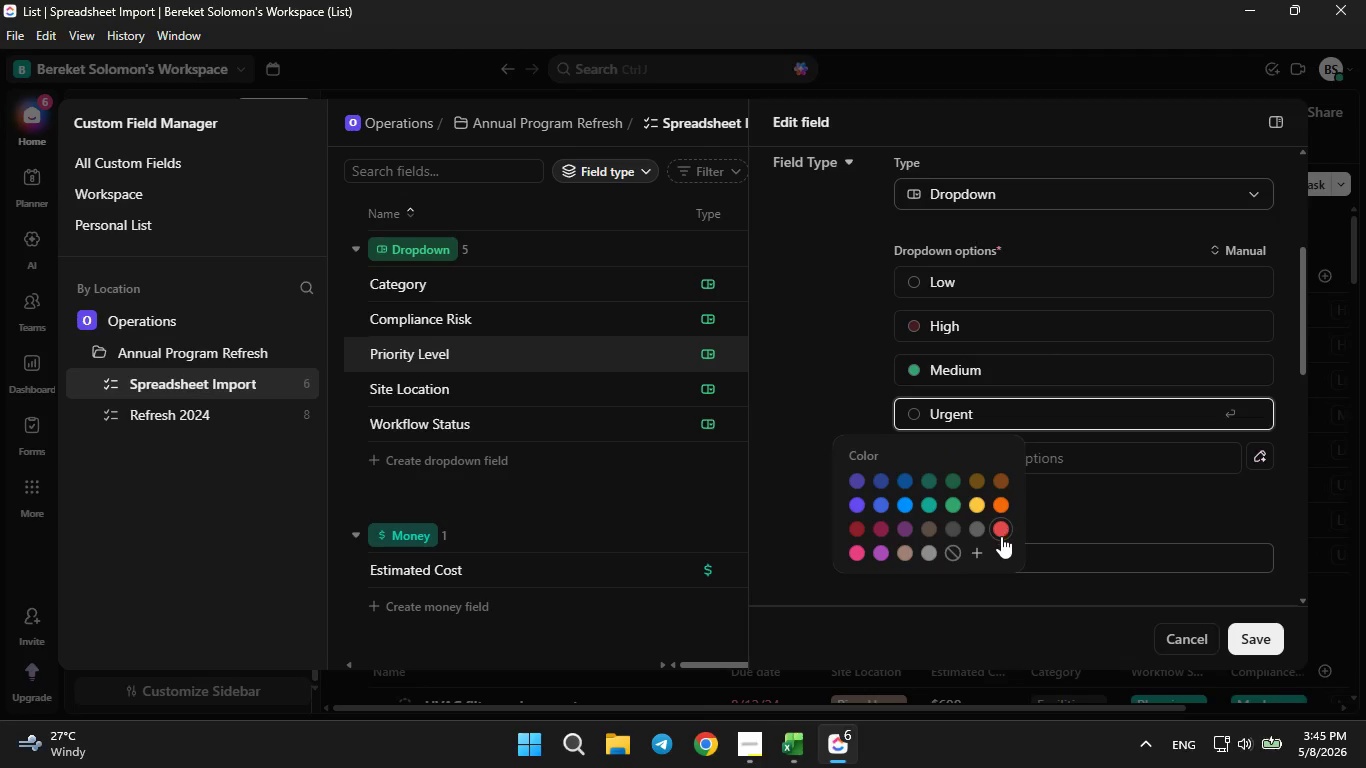 
left_click([1001, 537])
 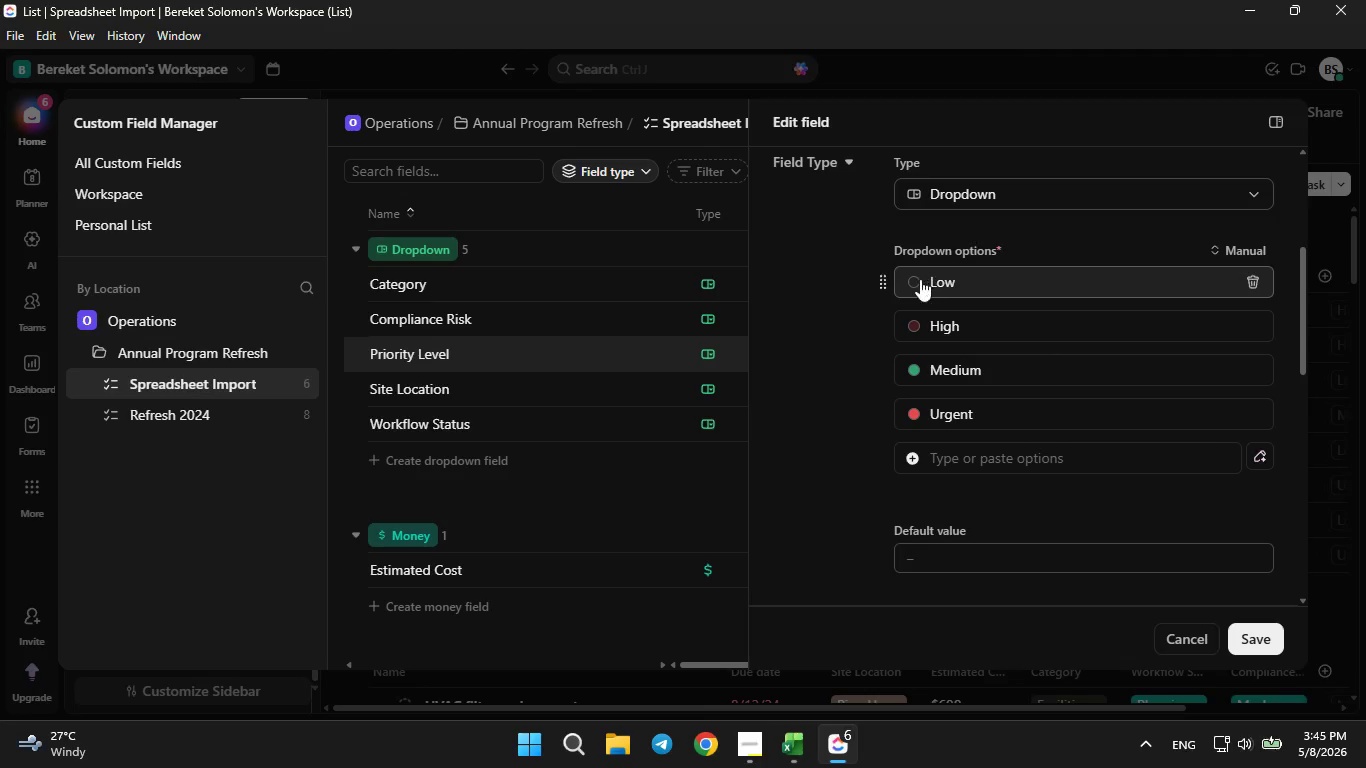 
left_click([917, 285])
 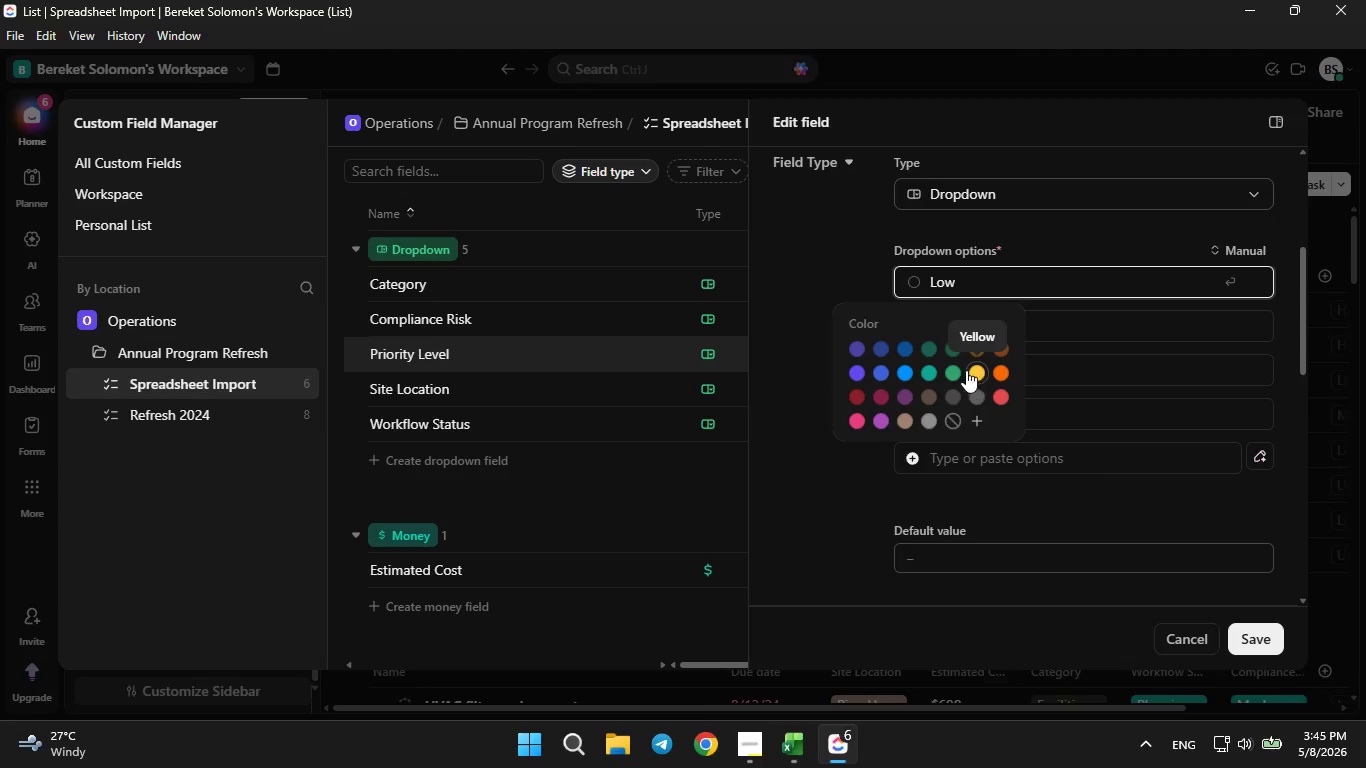 
wait(5.09)
 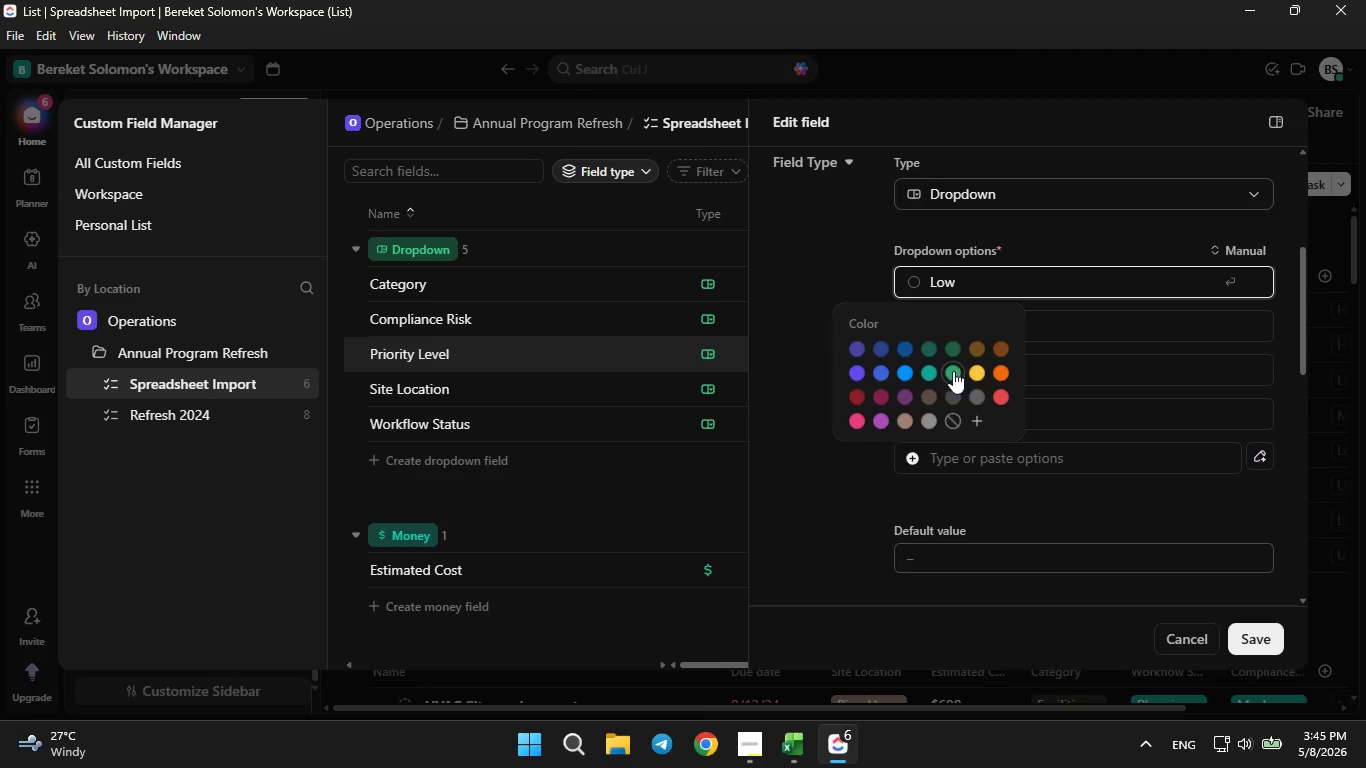 
left_click([956, 370])
 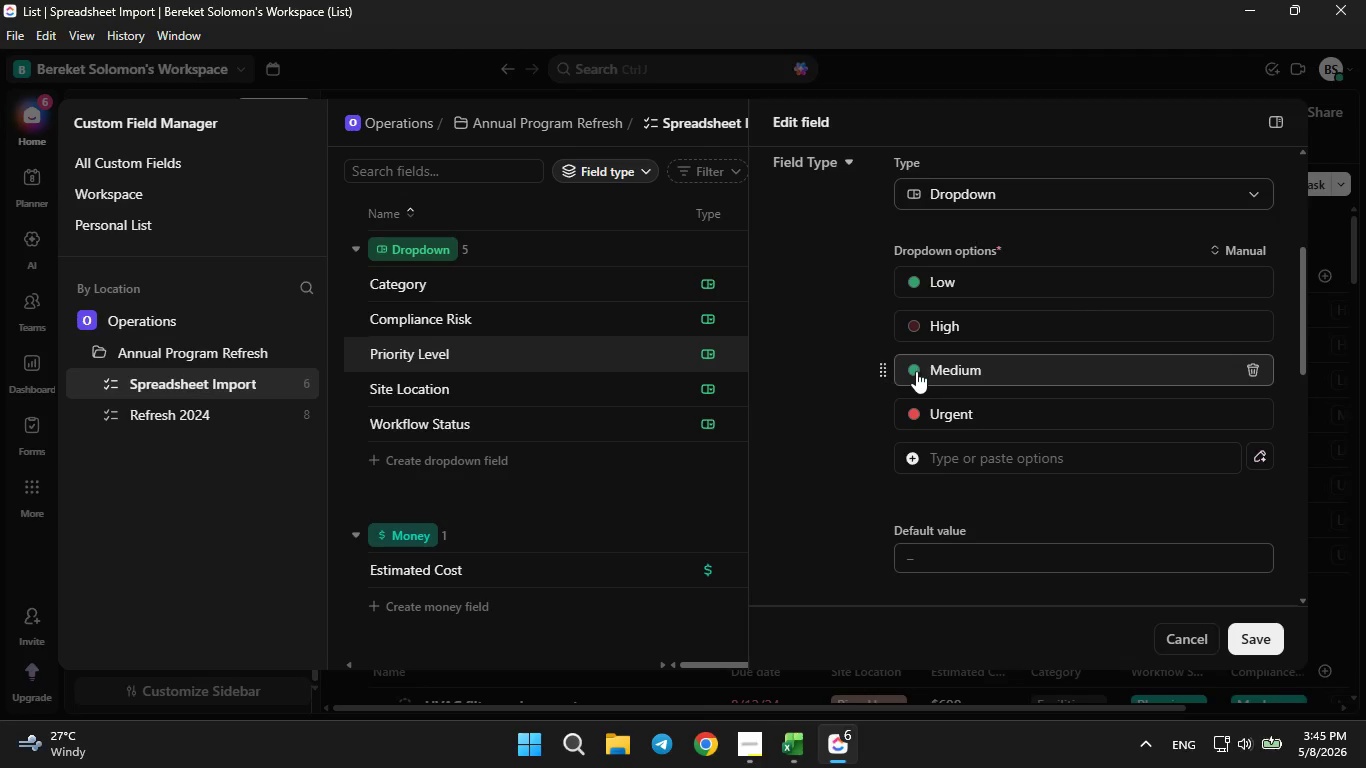 
left_click([915, 368])
 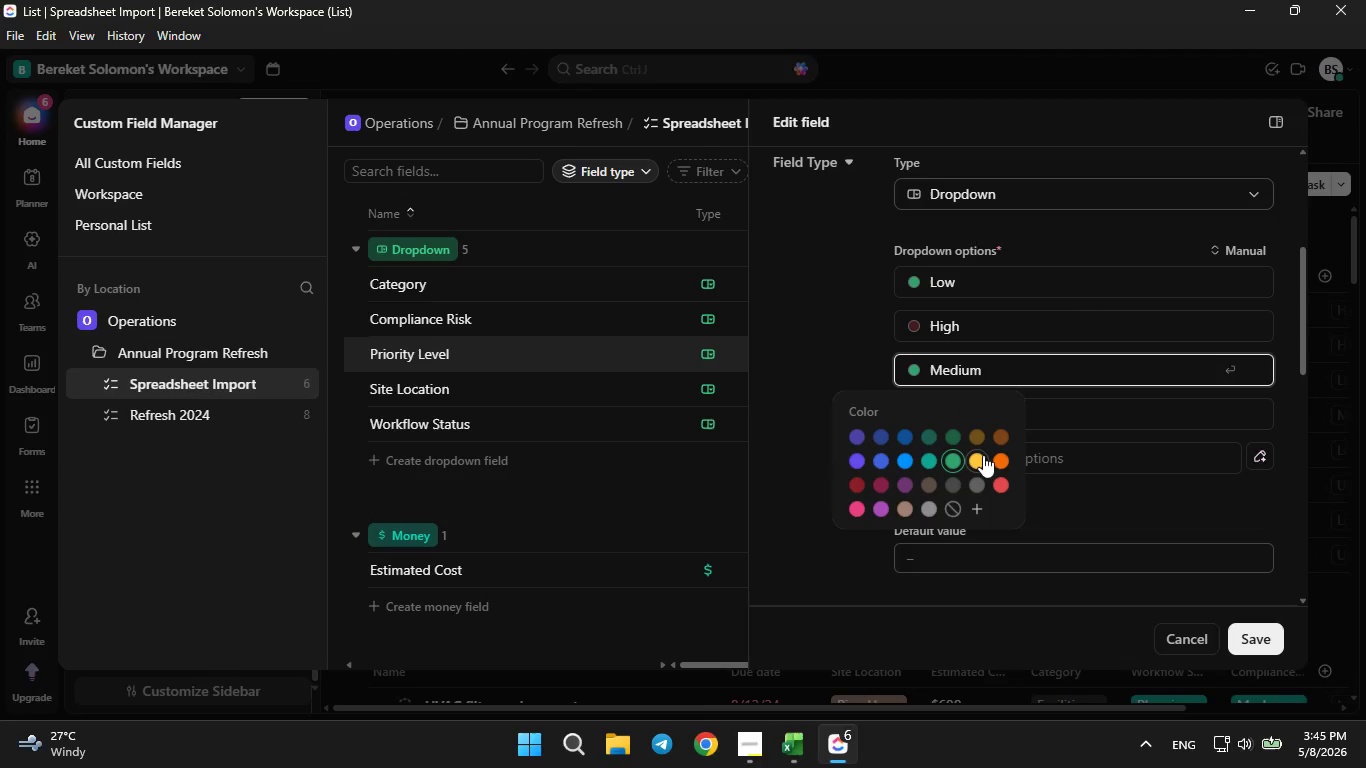 
left_click([981, 456])
 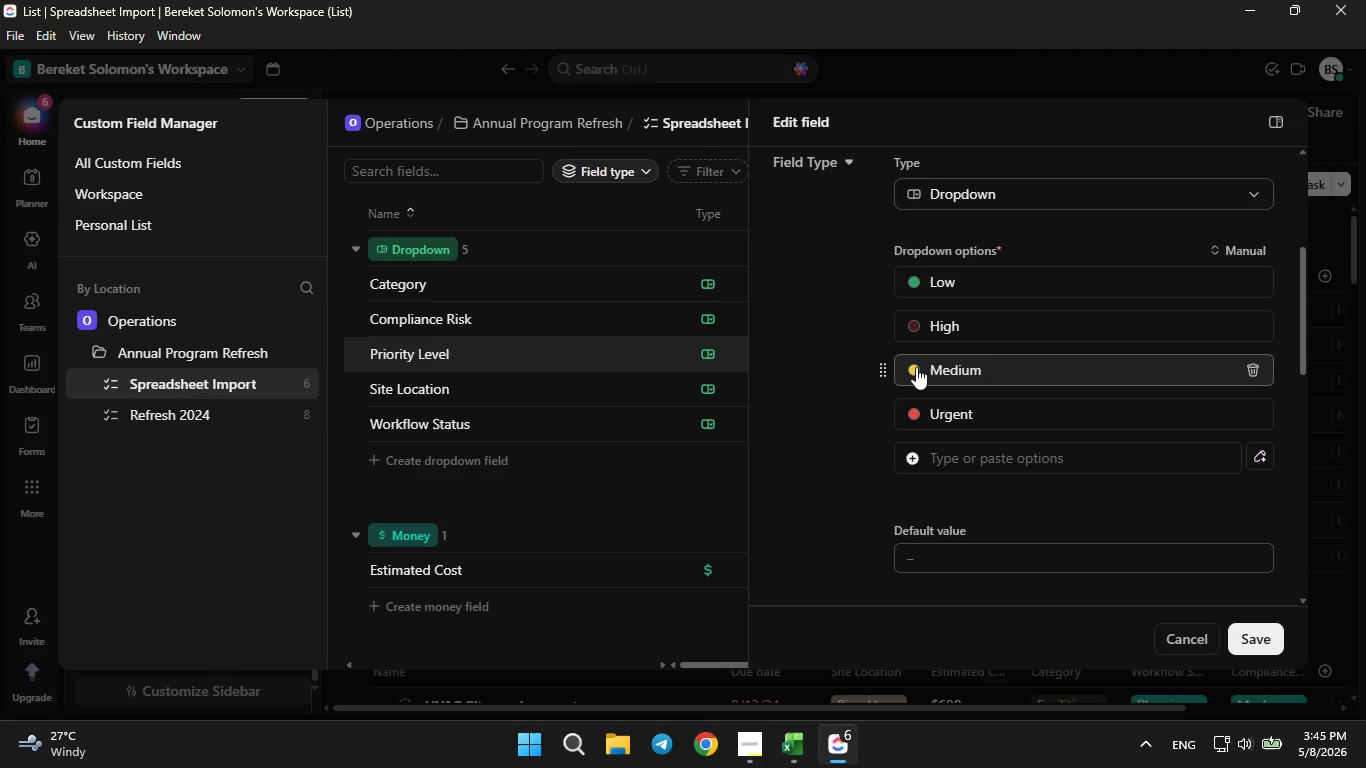 
left_click([910, 373])
 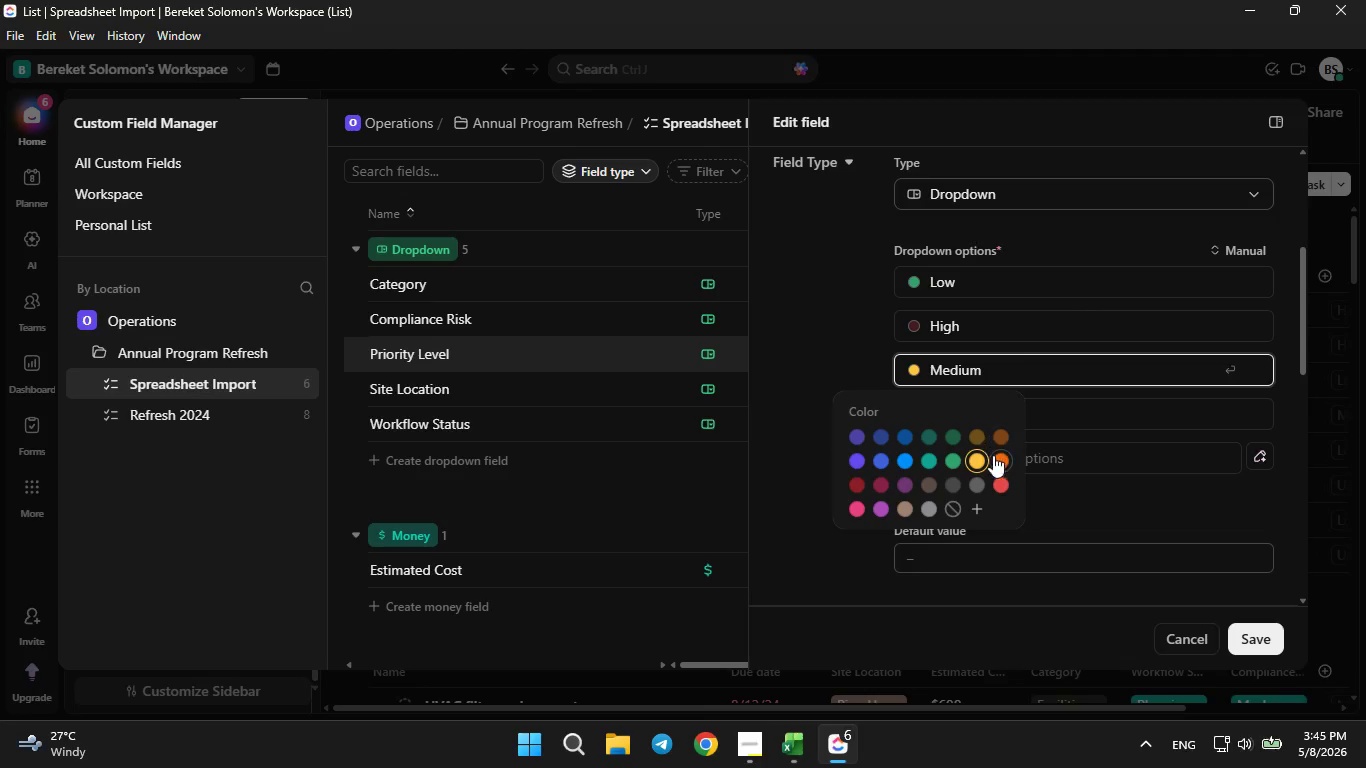 
left_click([994, 466])
 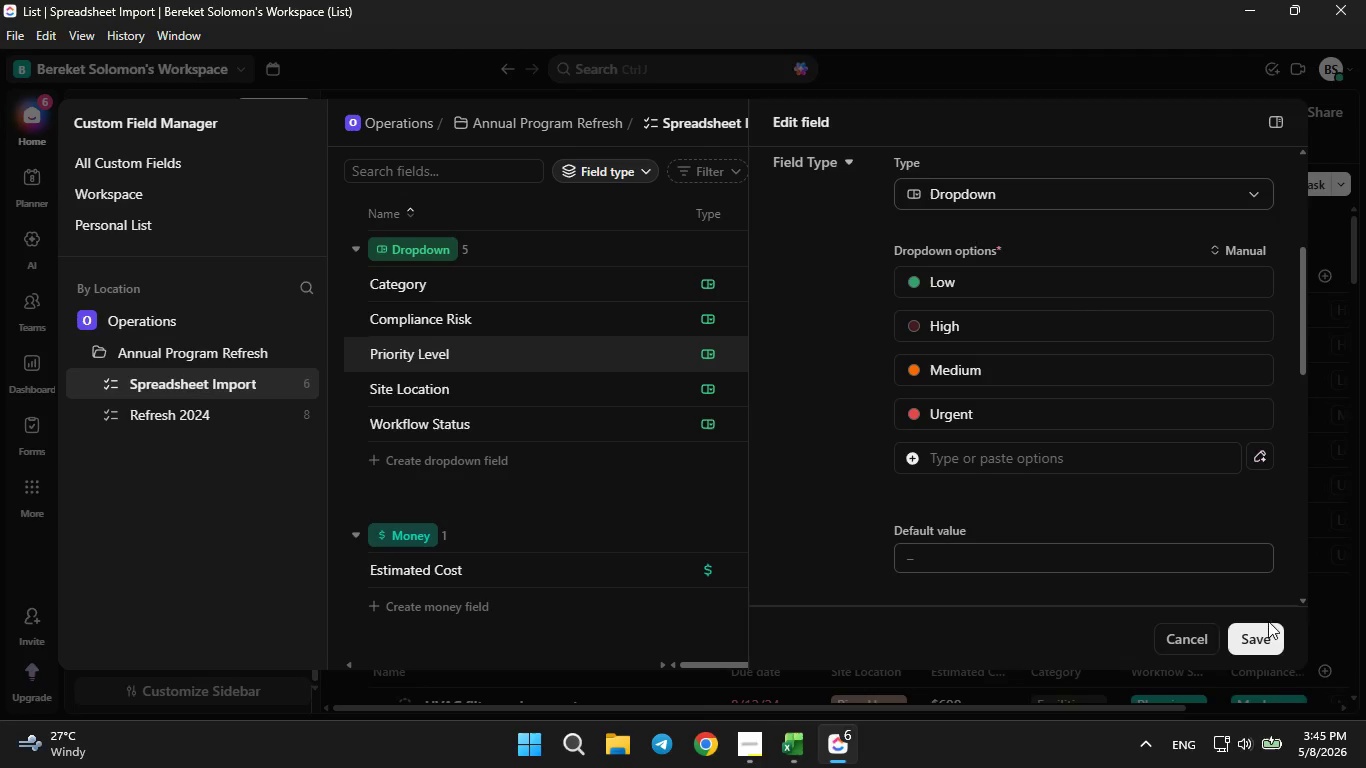 
left_click([1265, 636])
 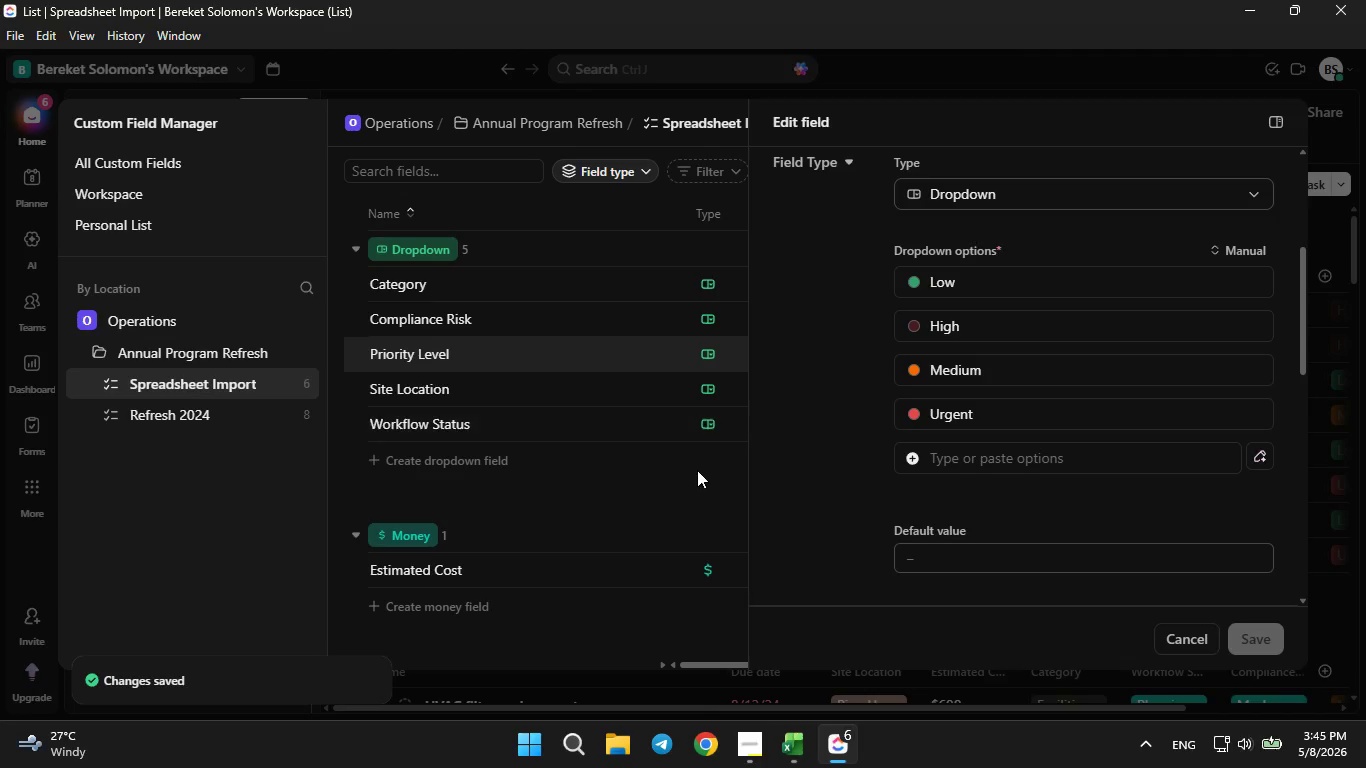 
left_click([697, 470])
 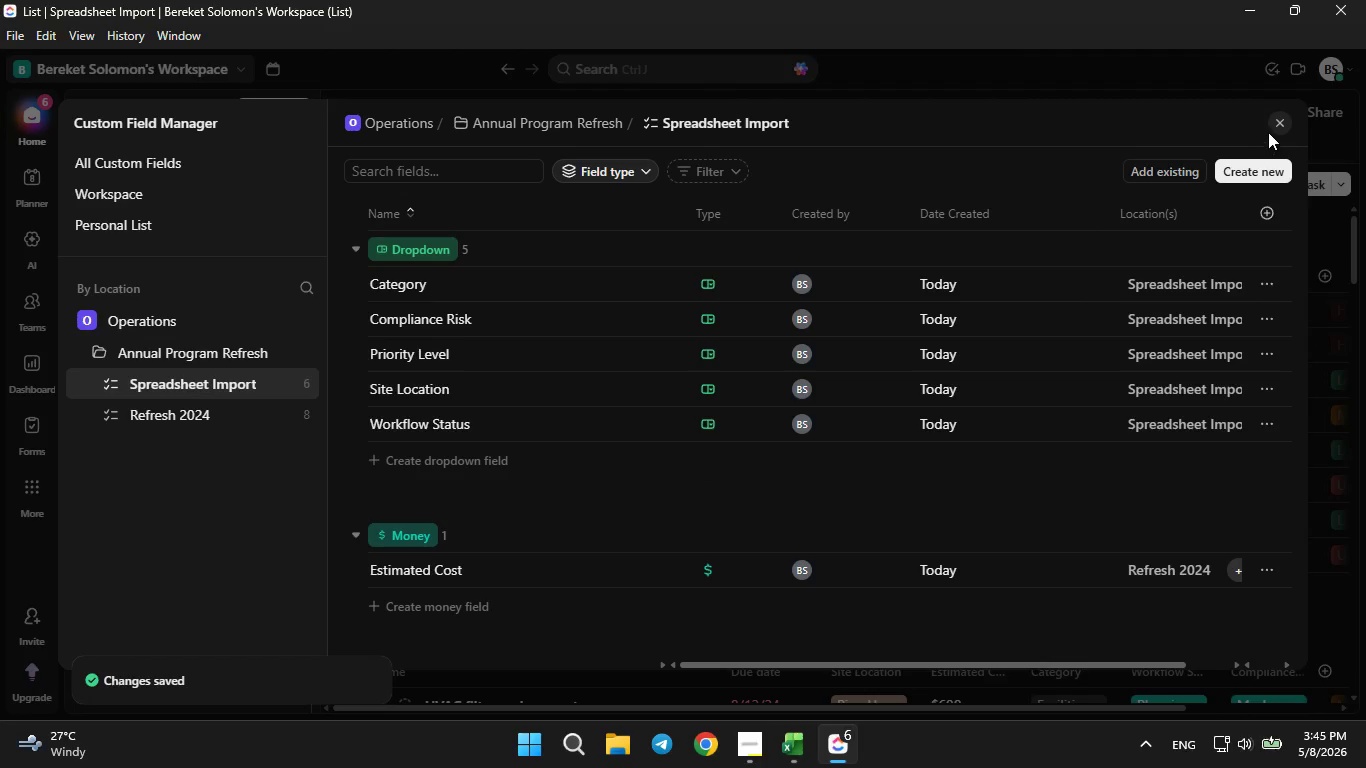 
left_click([1283, 114])
 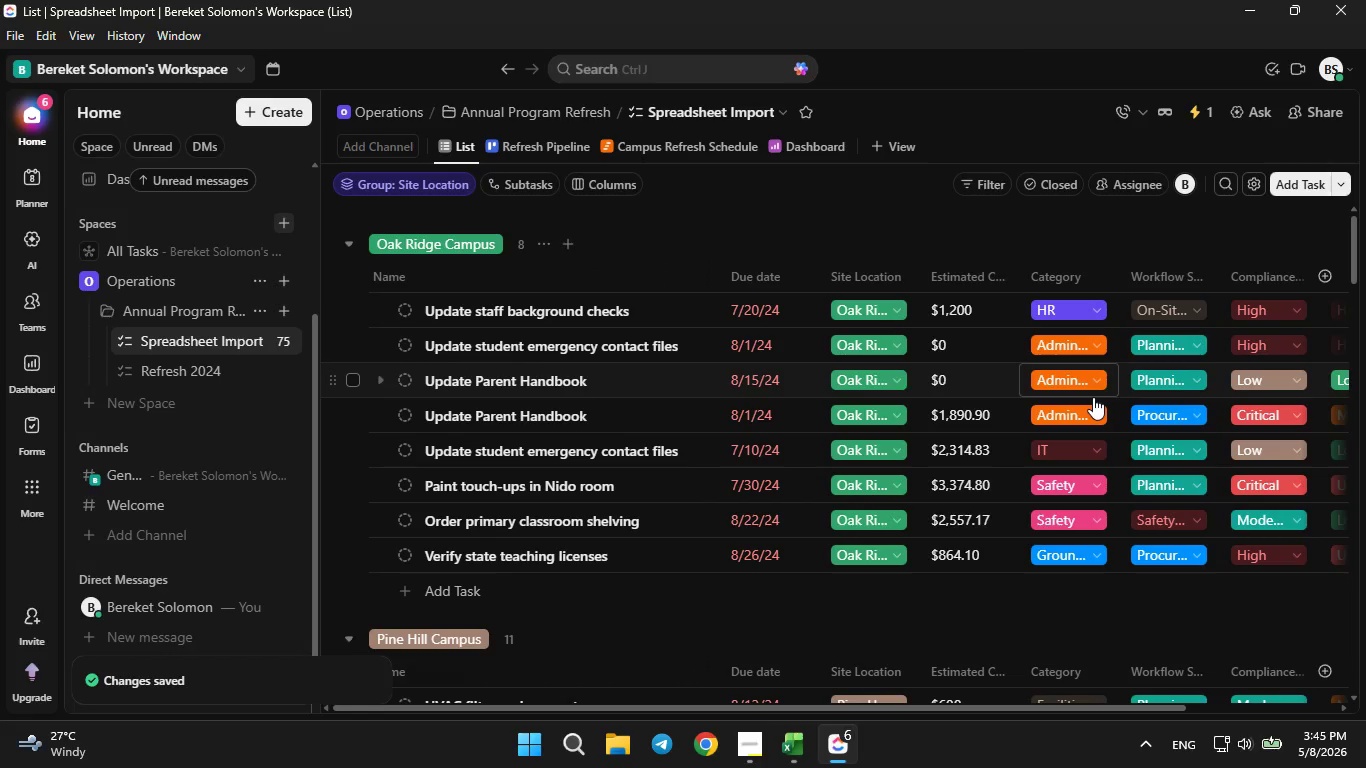 
scroll: coordinate [1093, 397], scroll_direction: down, amount: 3.0
 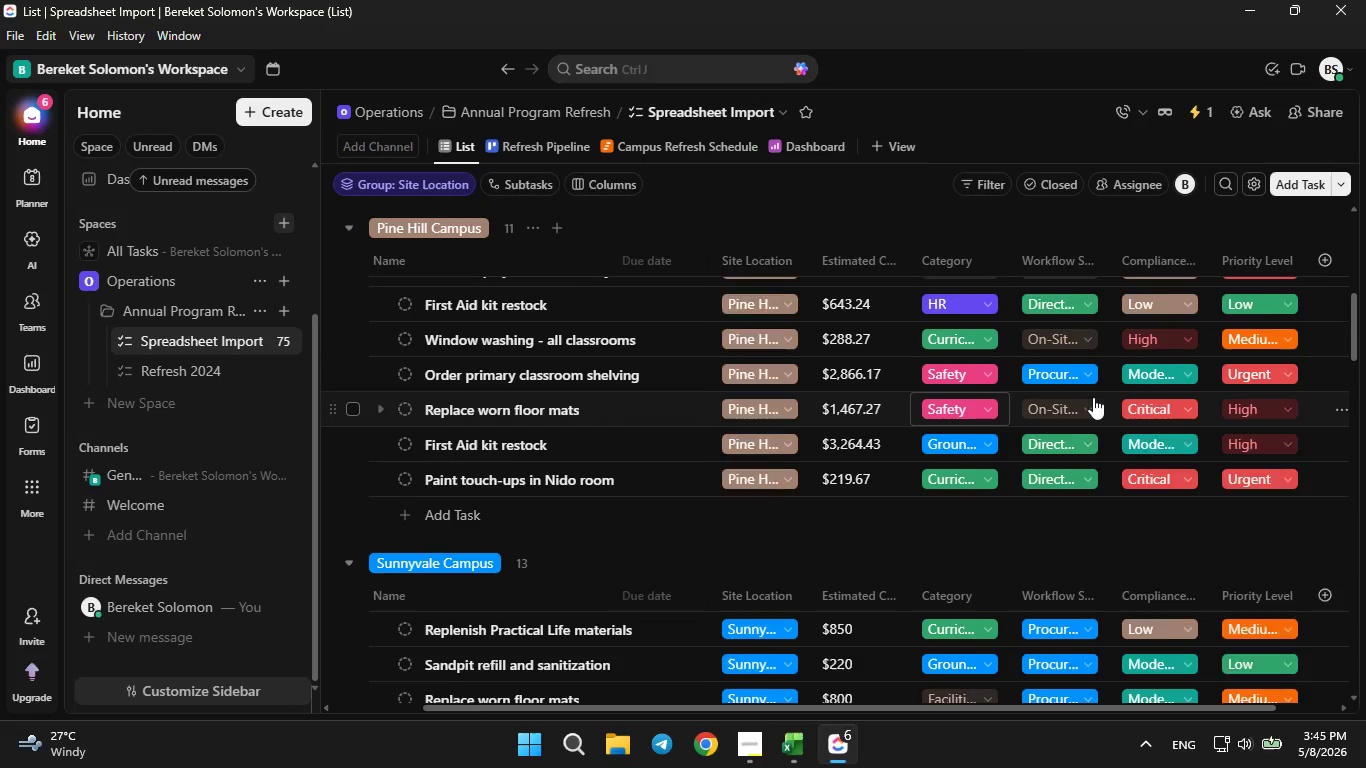 
scroll: coordinate [1093, 397], scroll_direction: up, amount: 9.0
 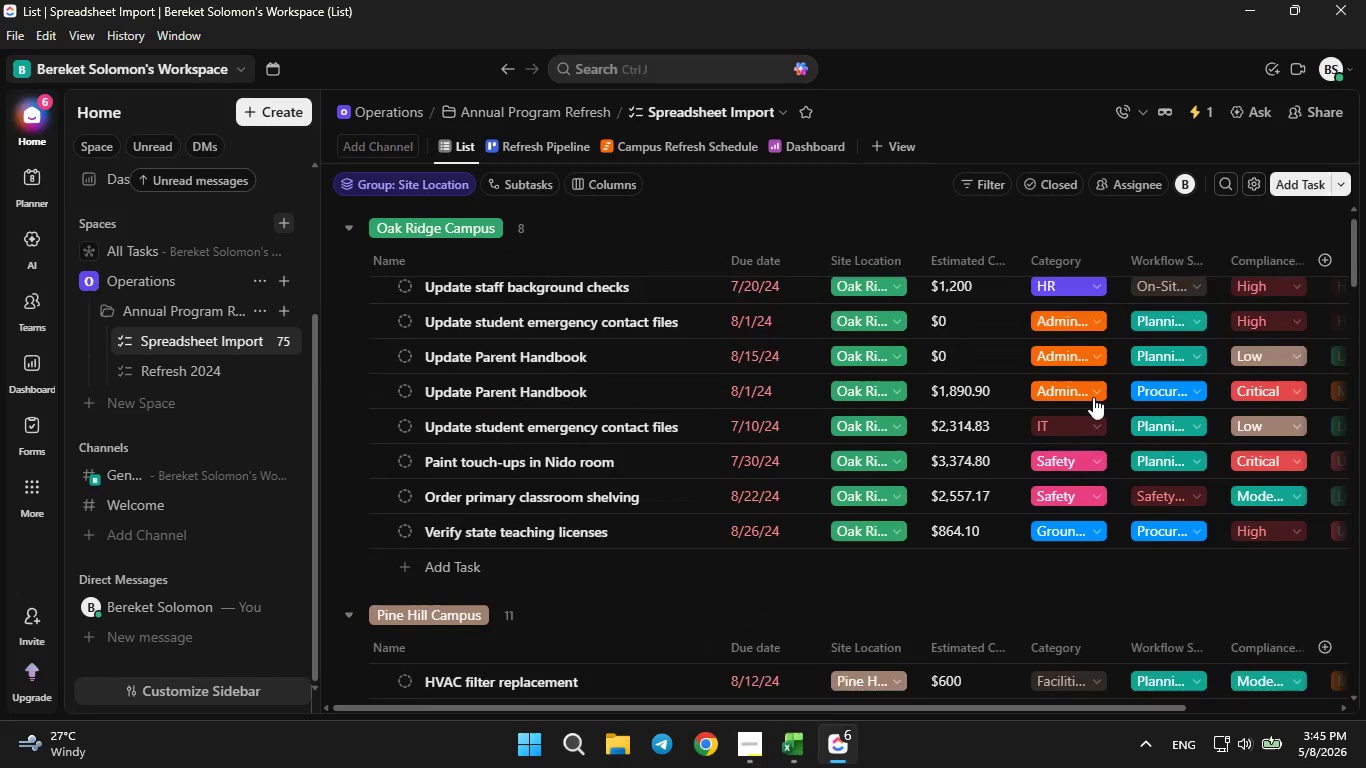 
left_click([749, 757])